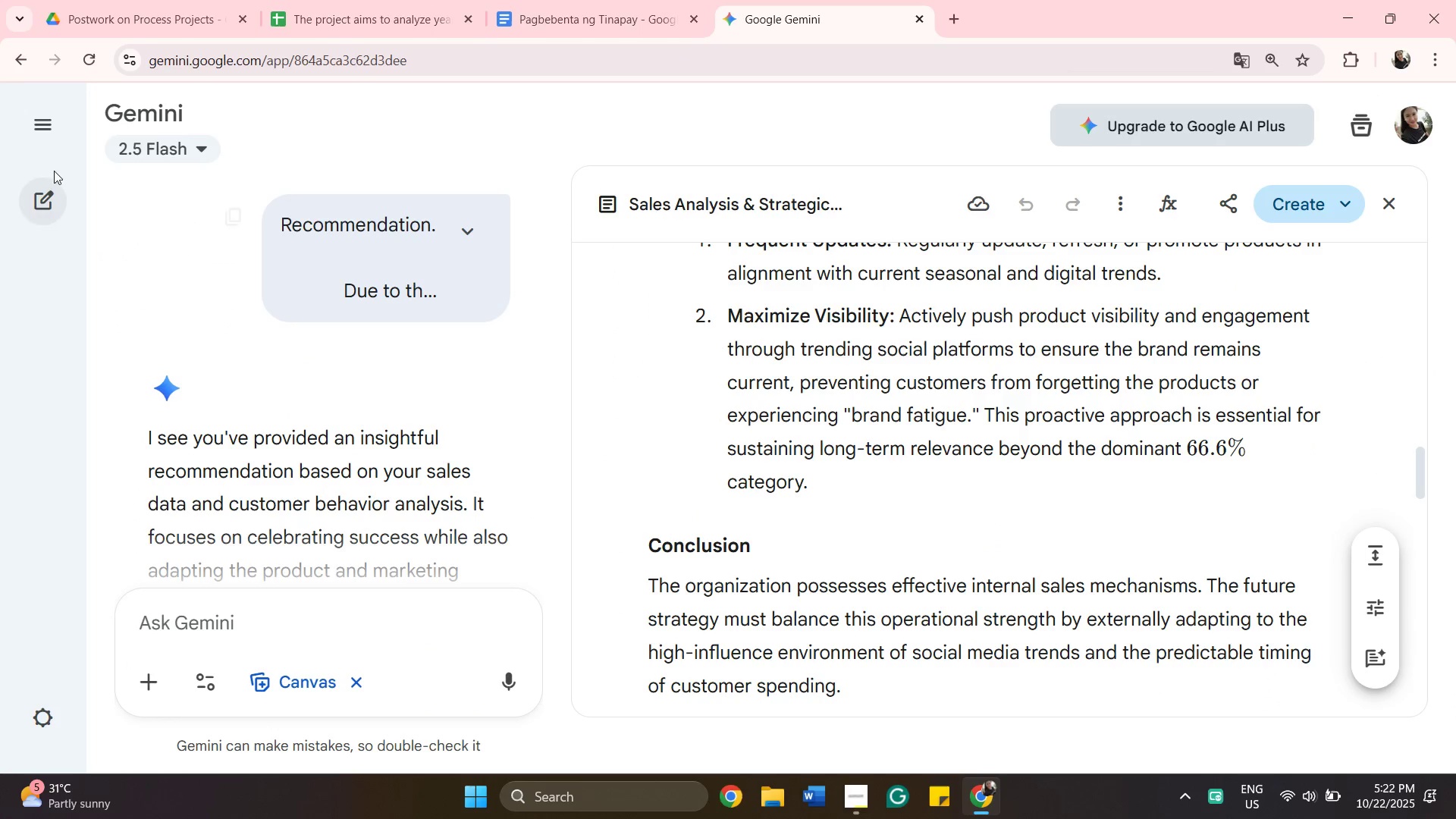 
left_click([49, 133])
 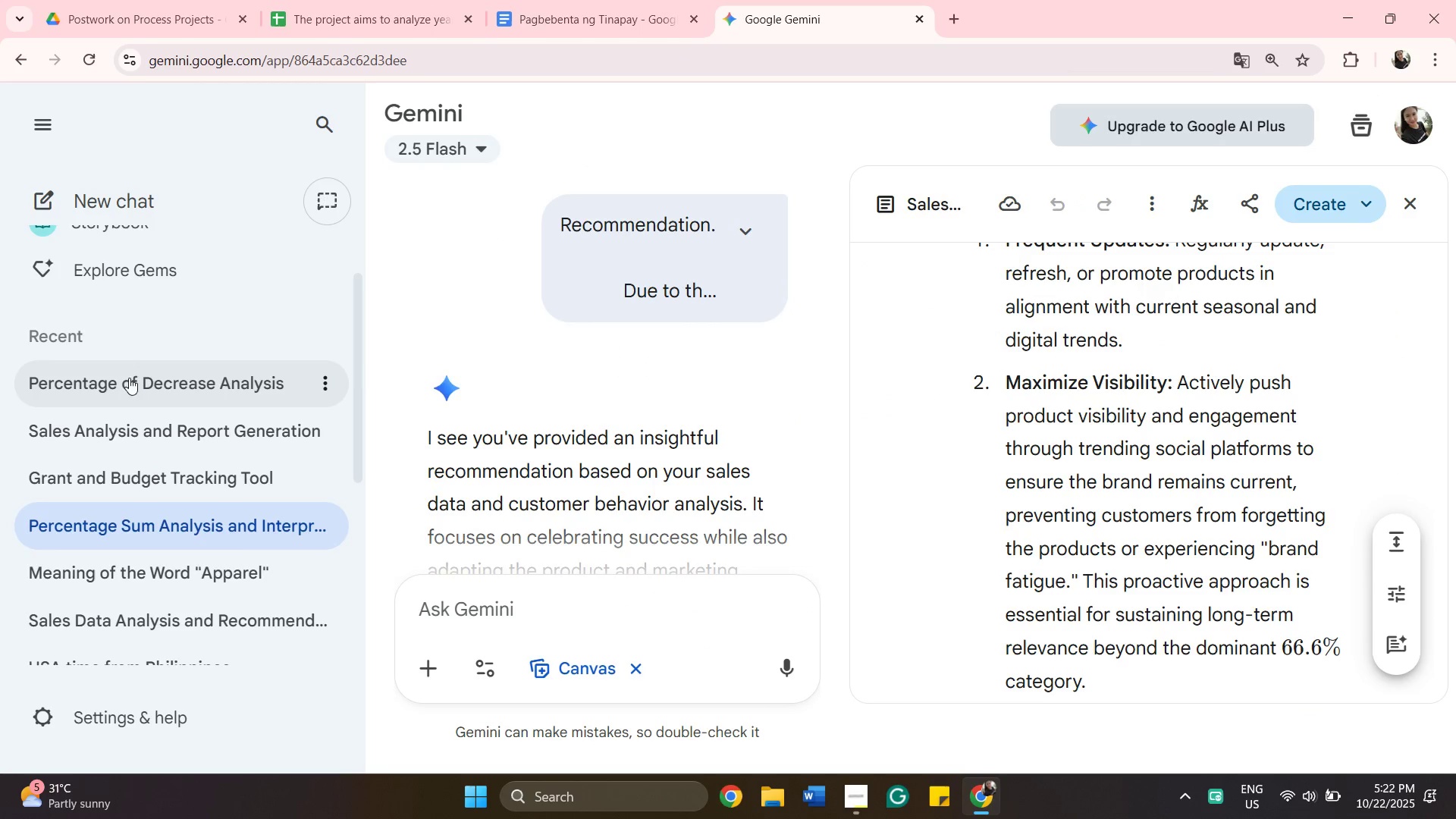 
left_click([129, 375])
 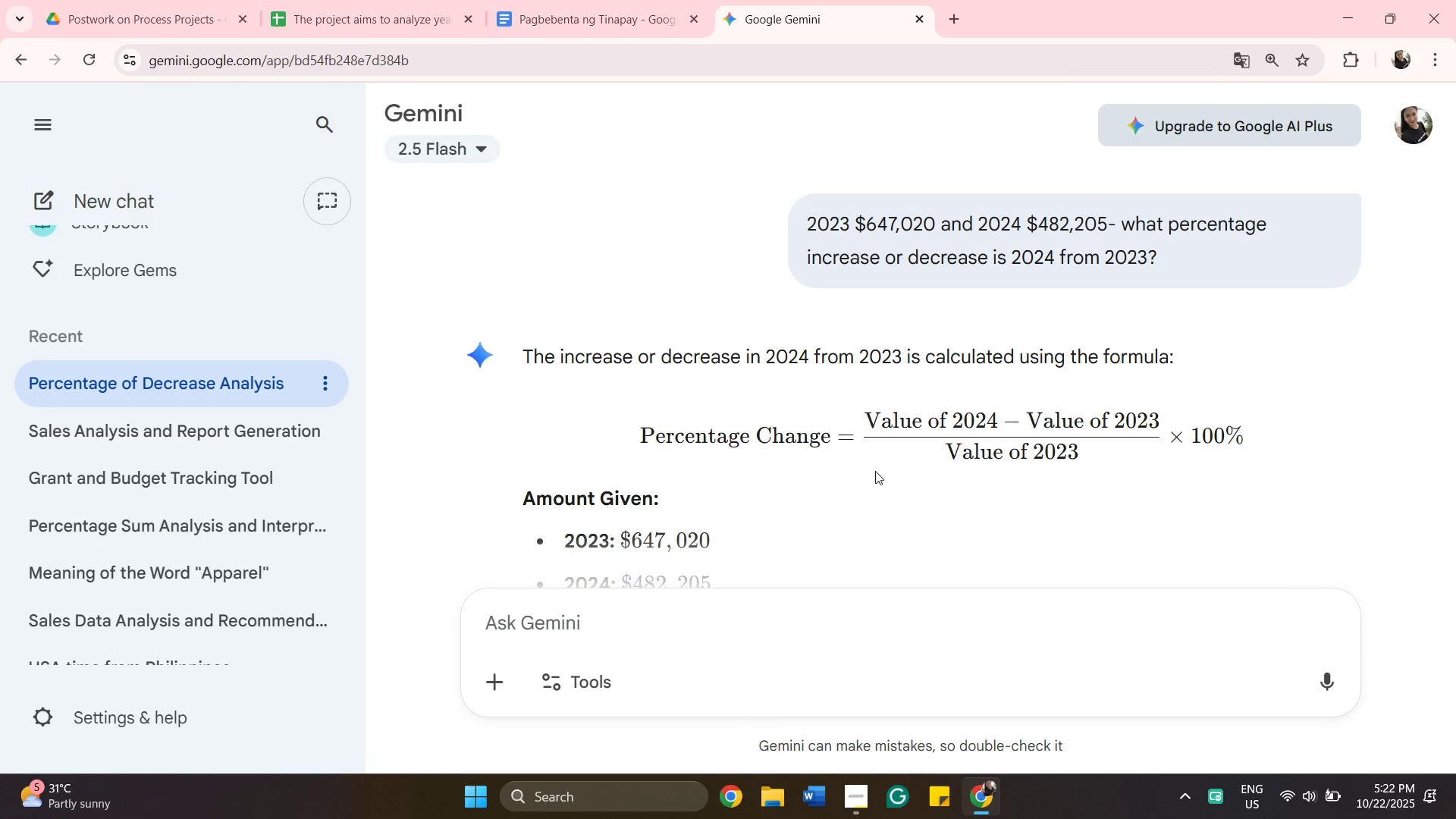 
scroll: coordinate [875, 471], scroll_direction: down, amount: 3.0
 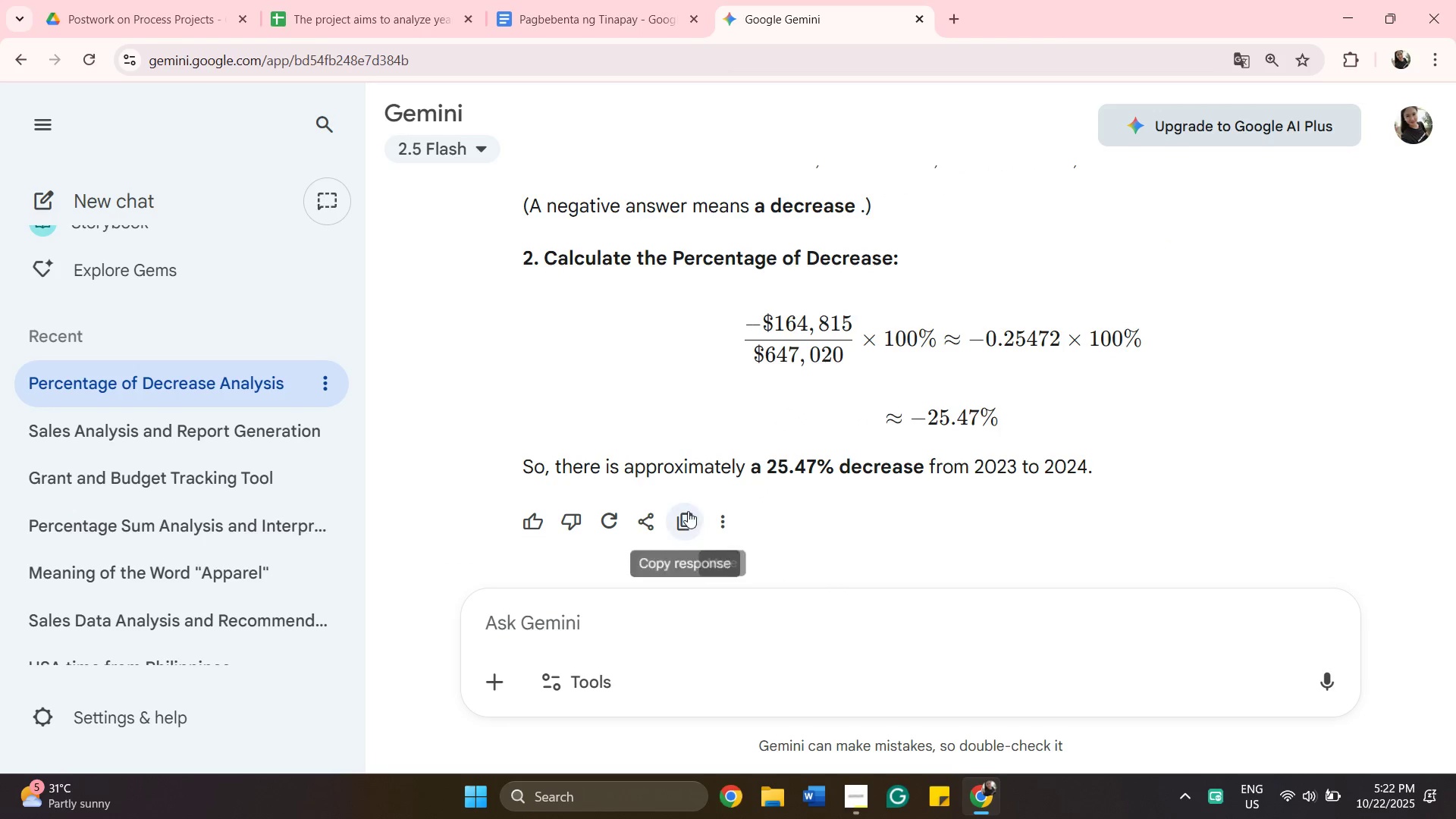 
scroll: coordinate [1097, 347], scroll_direction: up, amount: 8.0
 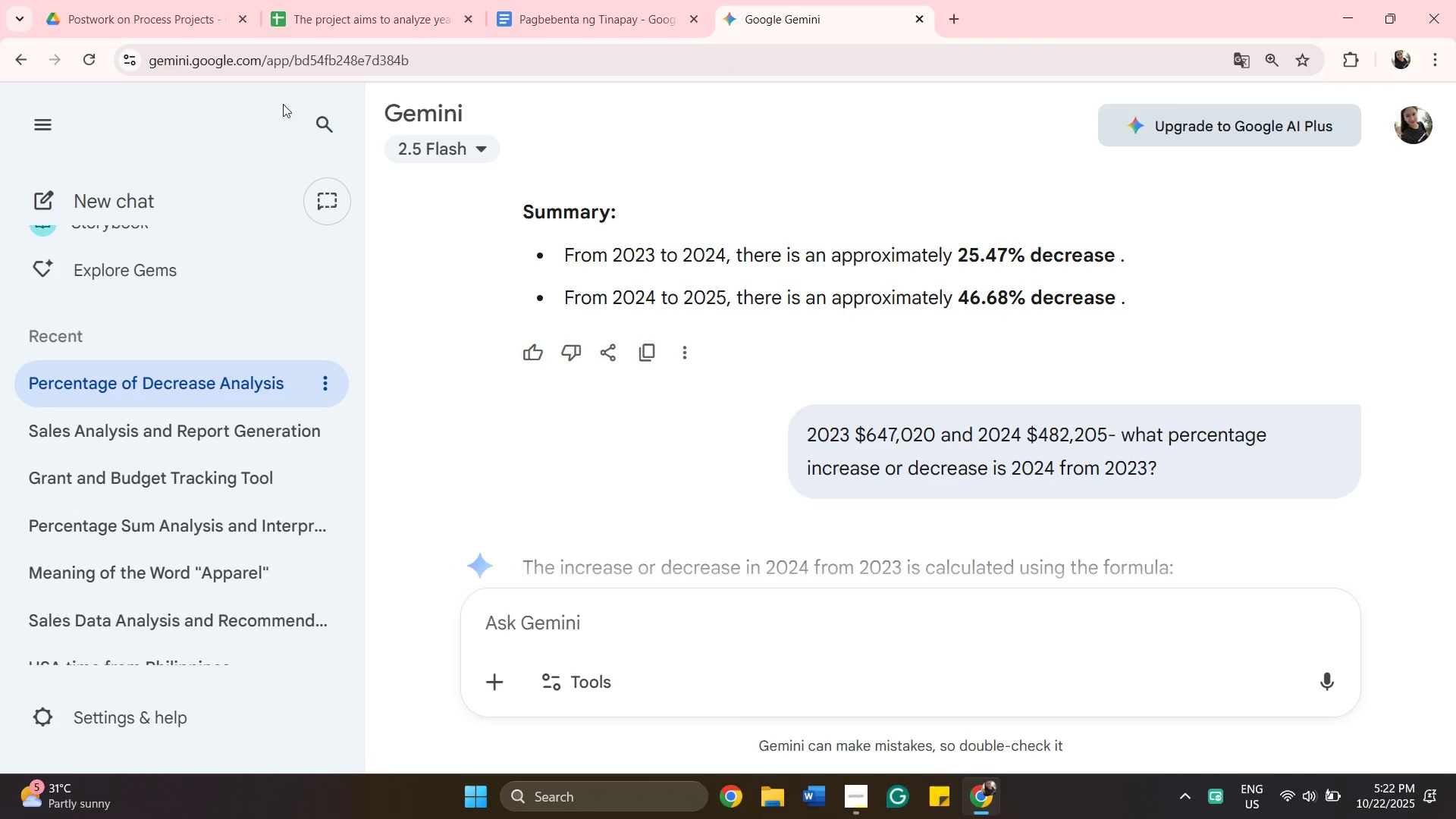 
left_click([331, 5])
 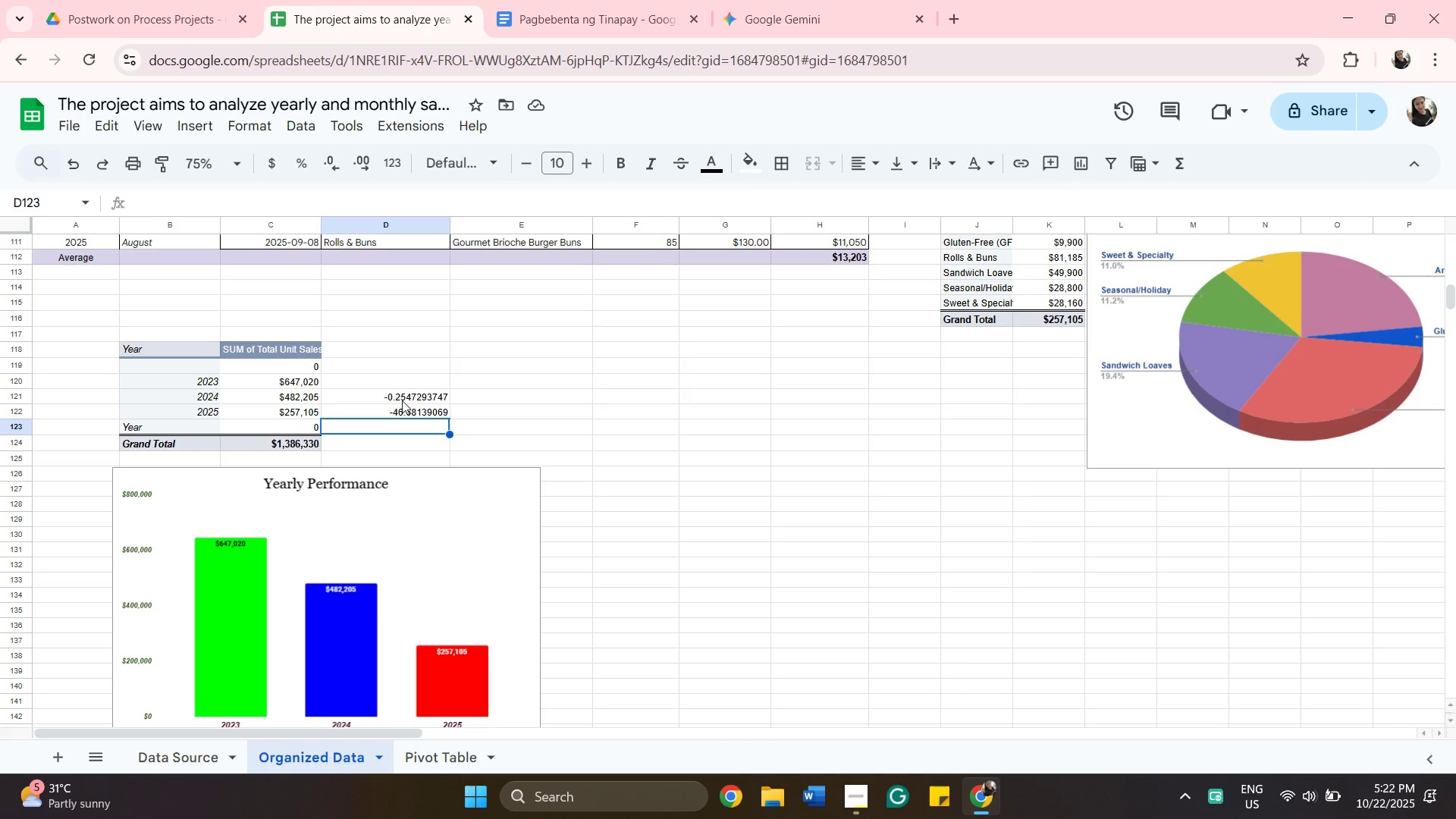 
left_click([402, 400])
 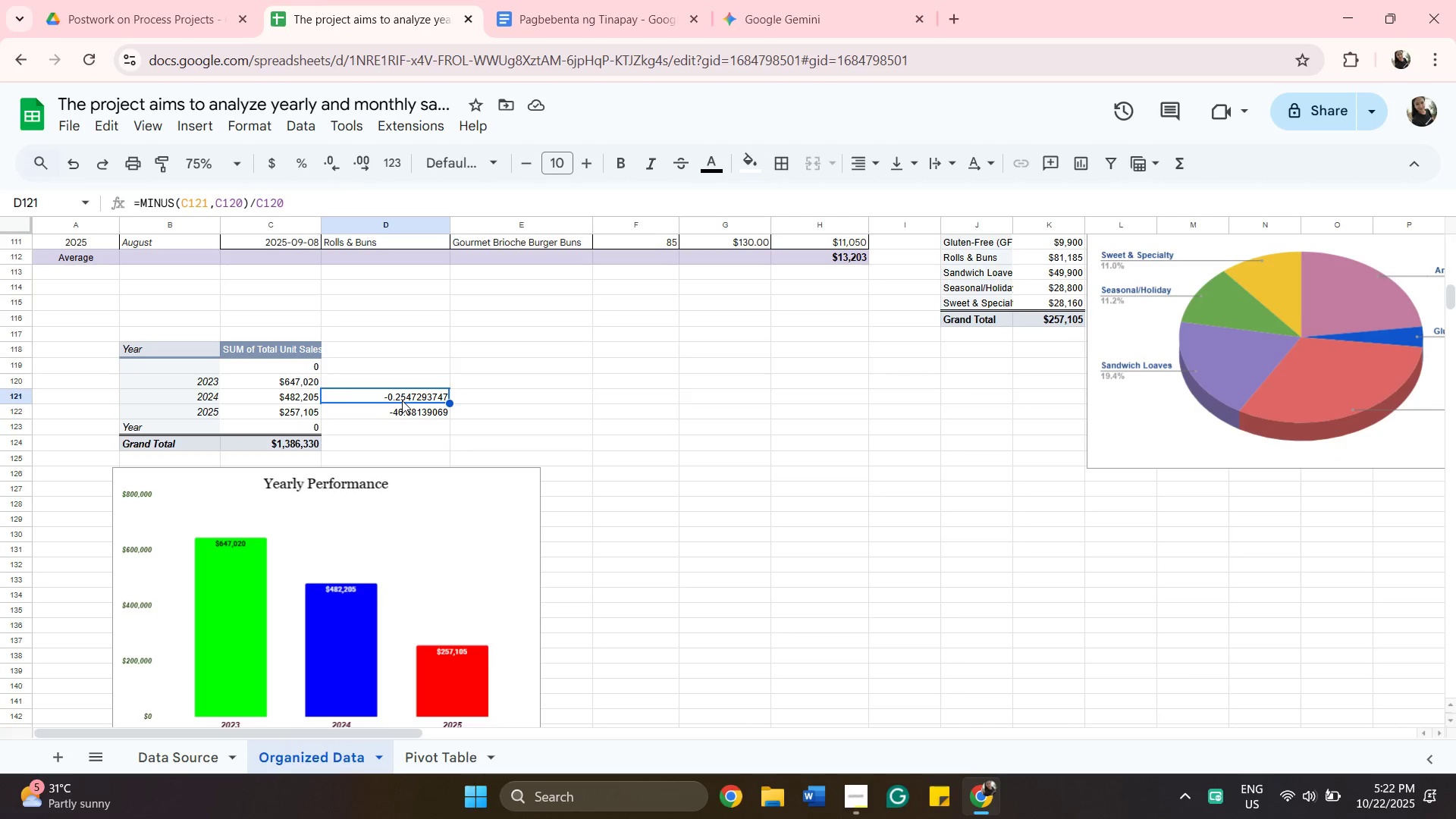 
double_click([402, 400])
 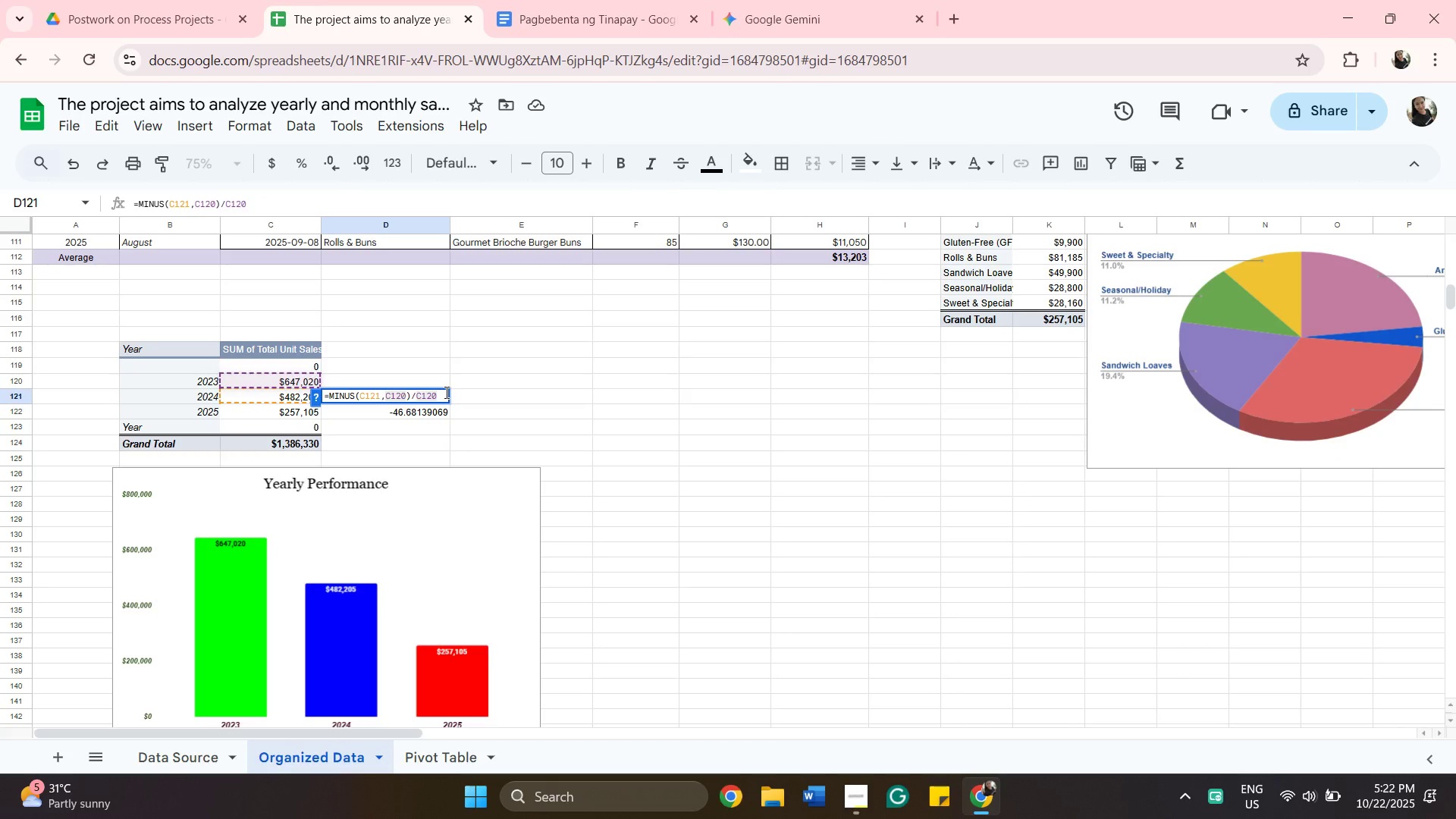 
hold_key(key=Backspace, duration=0.82)
 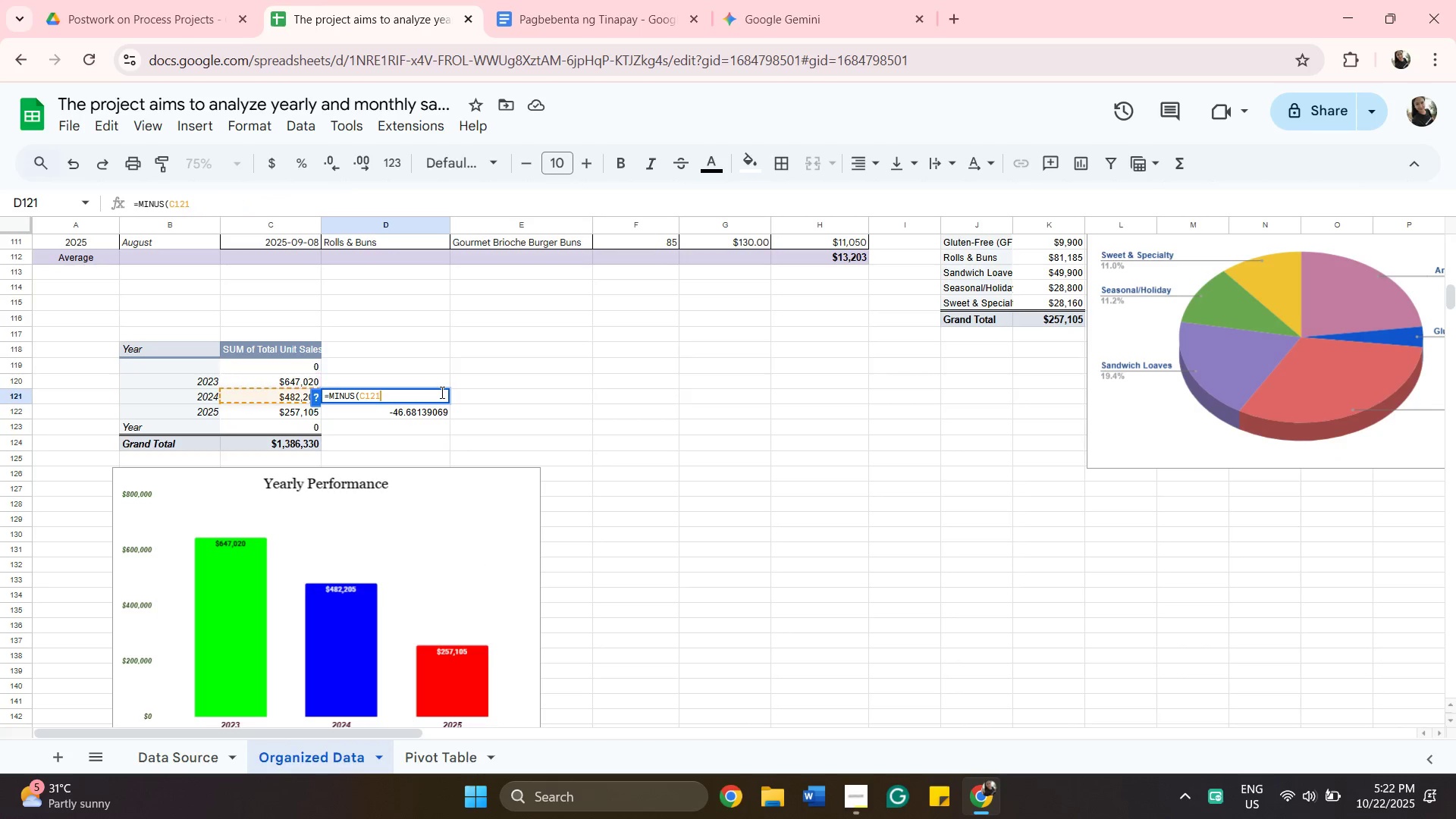 
key(Backspace)
key(Backspace)
key(Backspace)
key(Backspace)
key(Backspace)
key(Backspace)
key(Backspace)
key(Backspace)
key(Backspace)
key(Backspace)
type(devide)
key(Backspace)
key(Backspace)
key(Backspace)
key(Backspace)
key(Backspace)
type(ivi)
 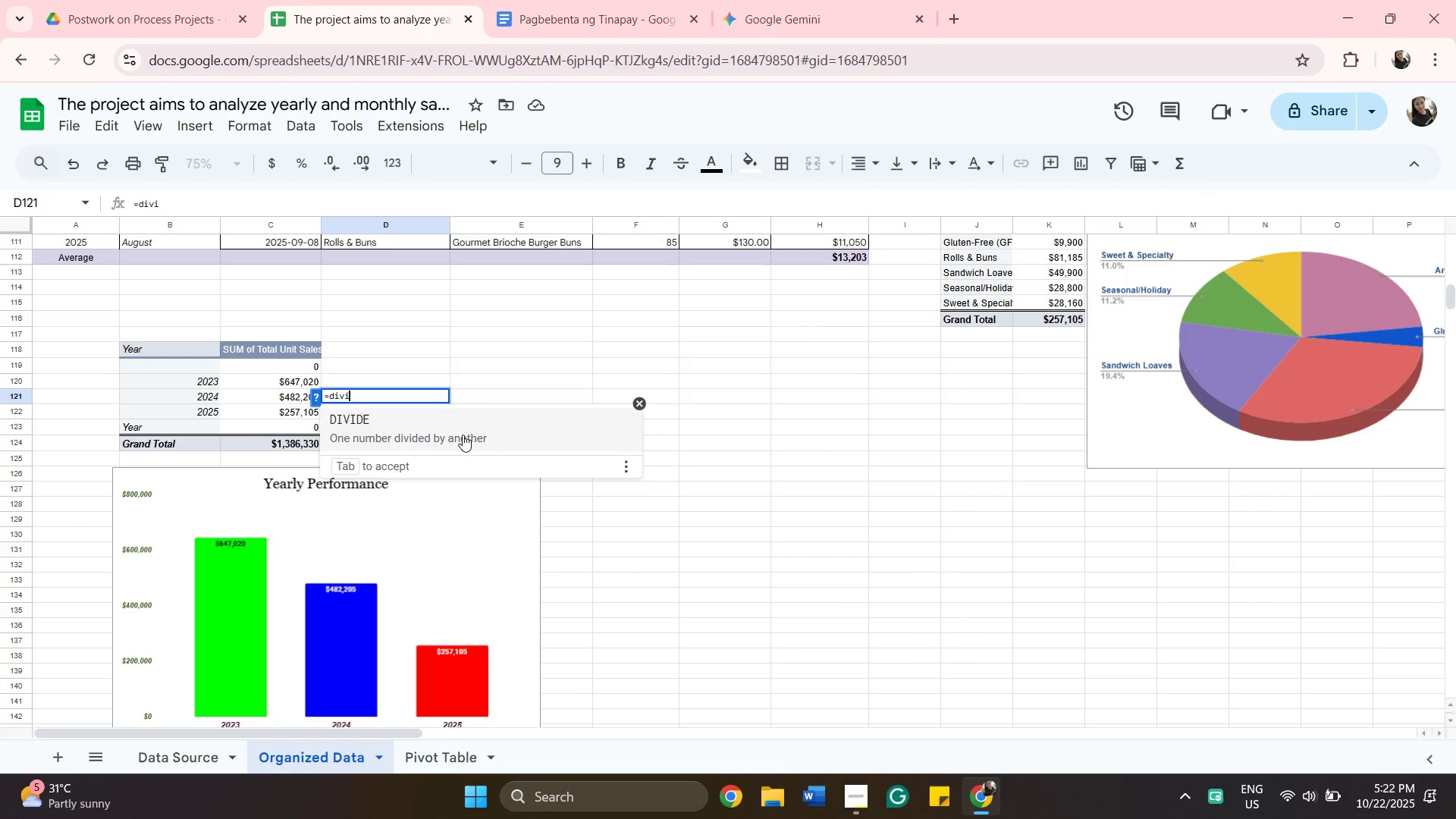 
left_click([459, 438])
 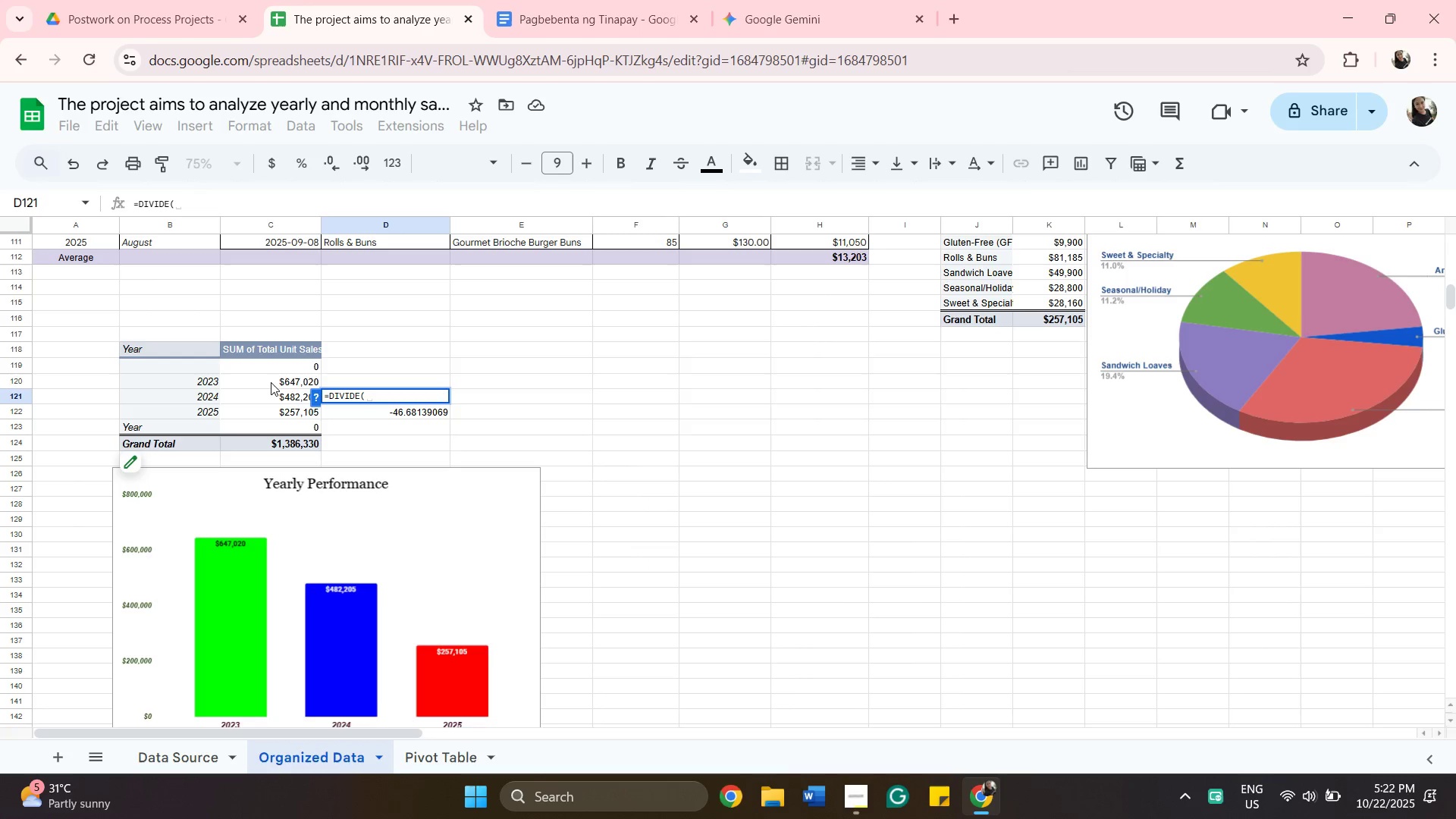 
left_click([271, 382])
 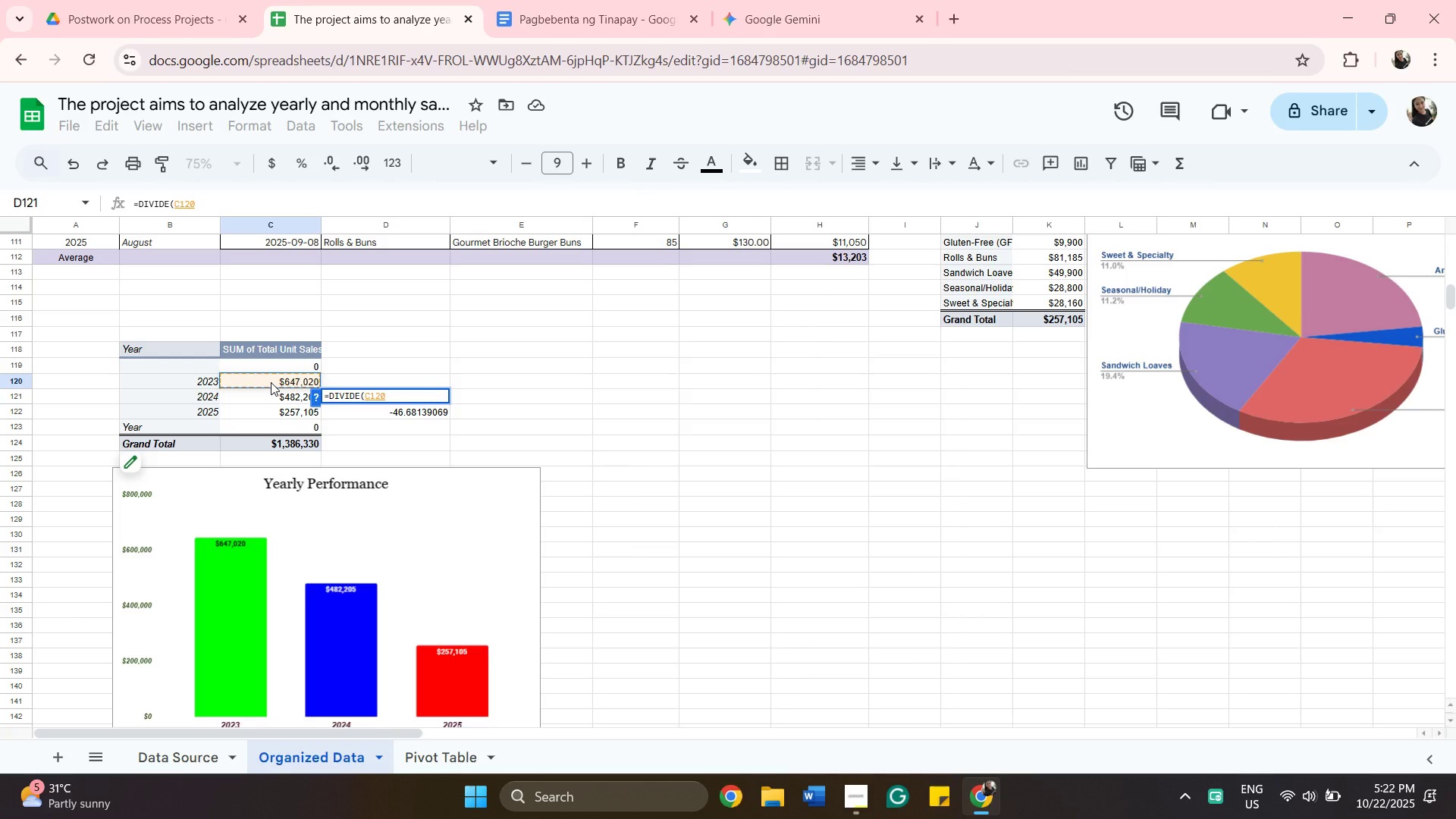 
key(Minus)
 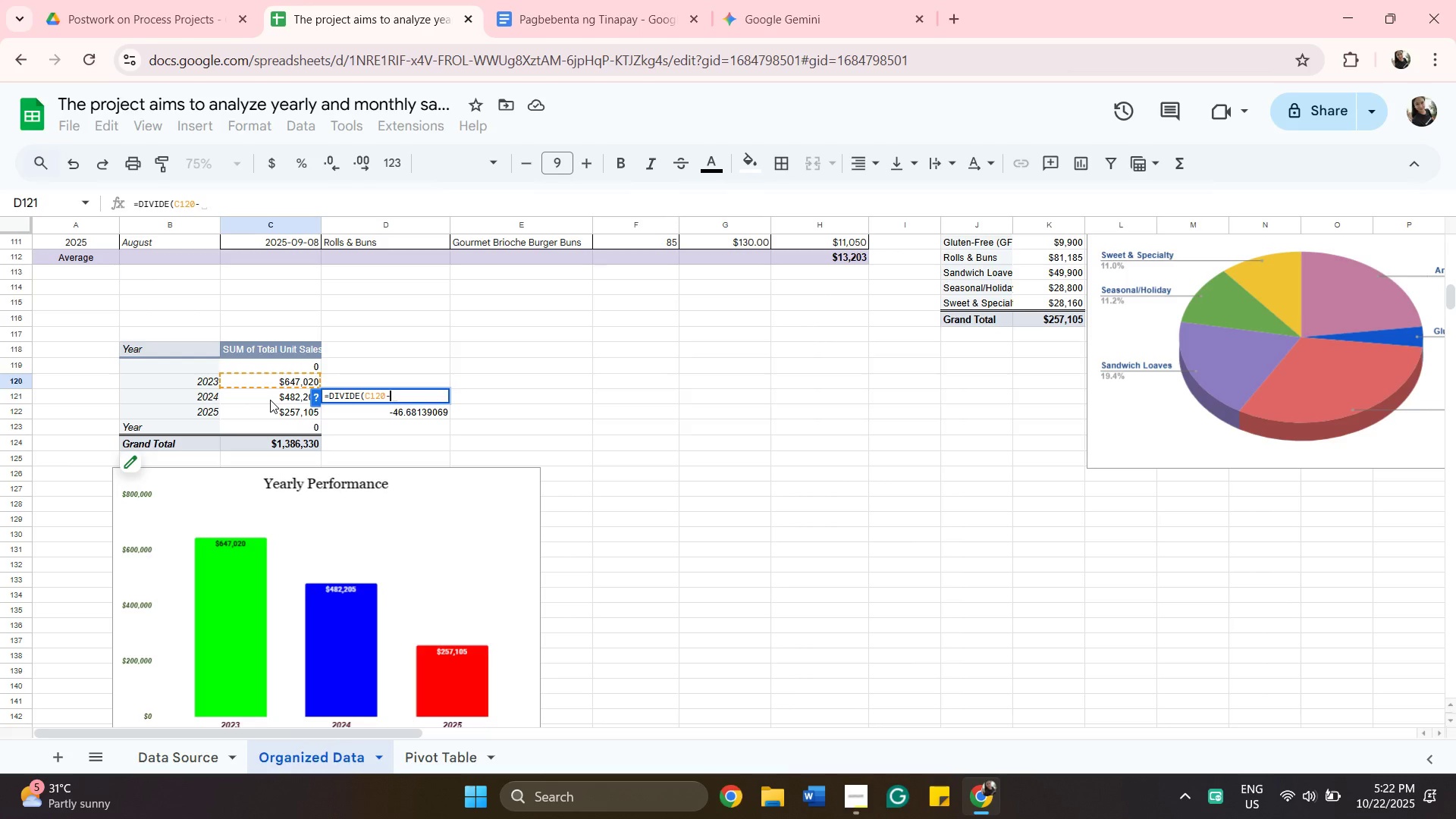 
left_click([270, 400])
 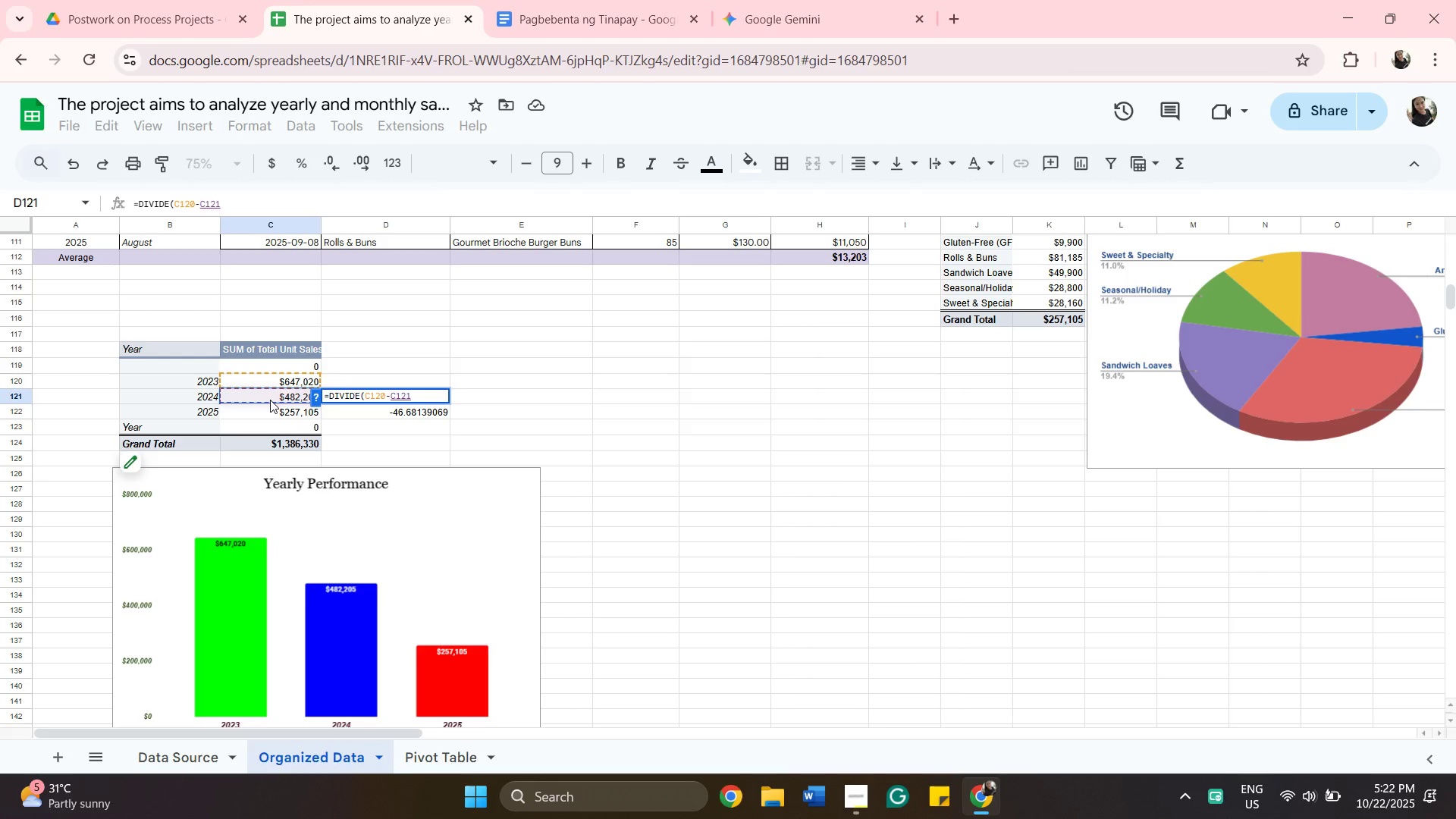 
key(Comma)
 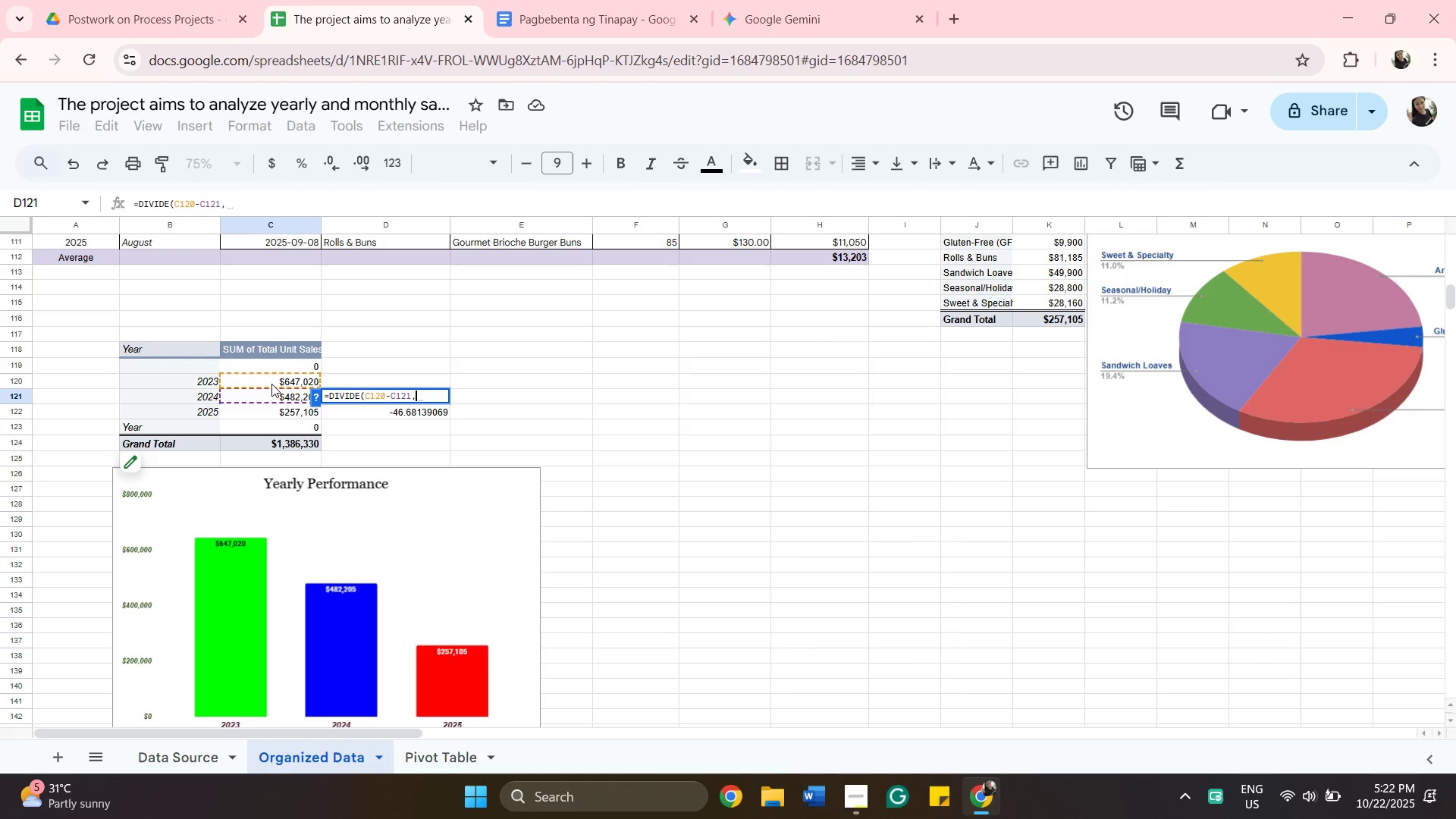 
left_click([271, 384])
 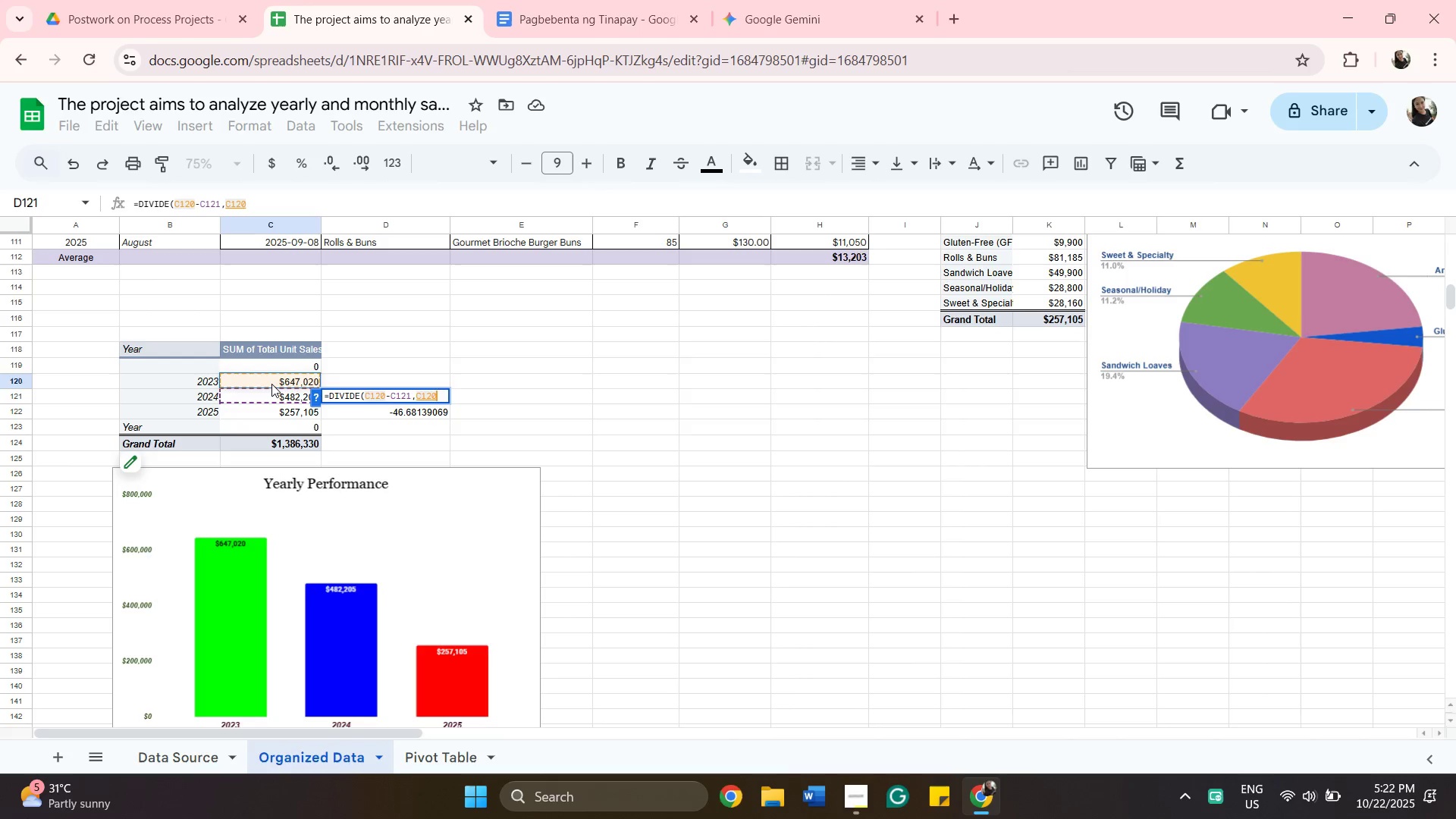 
wait(5.14)
 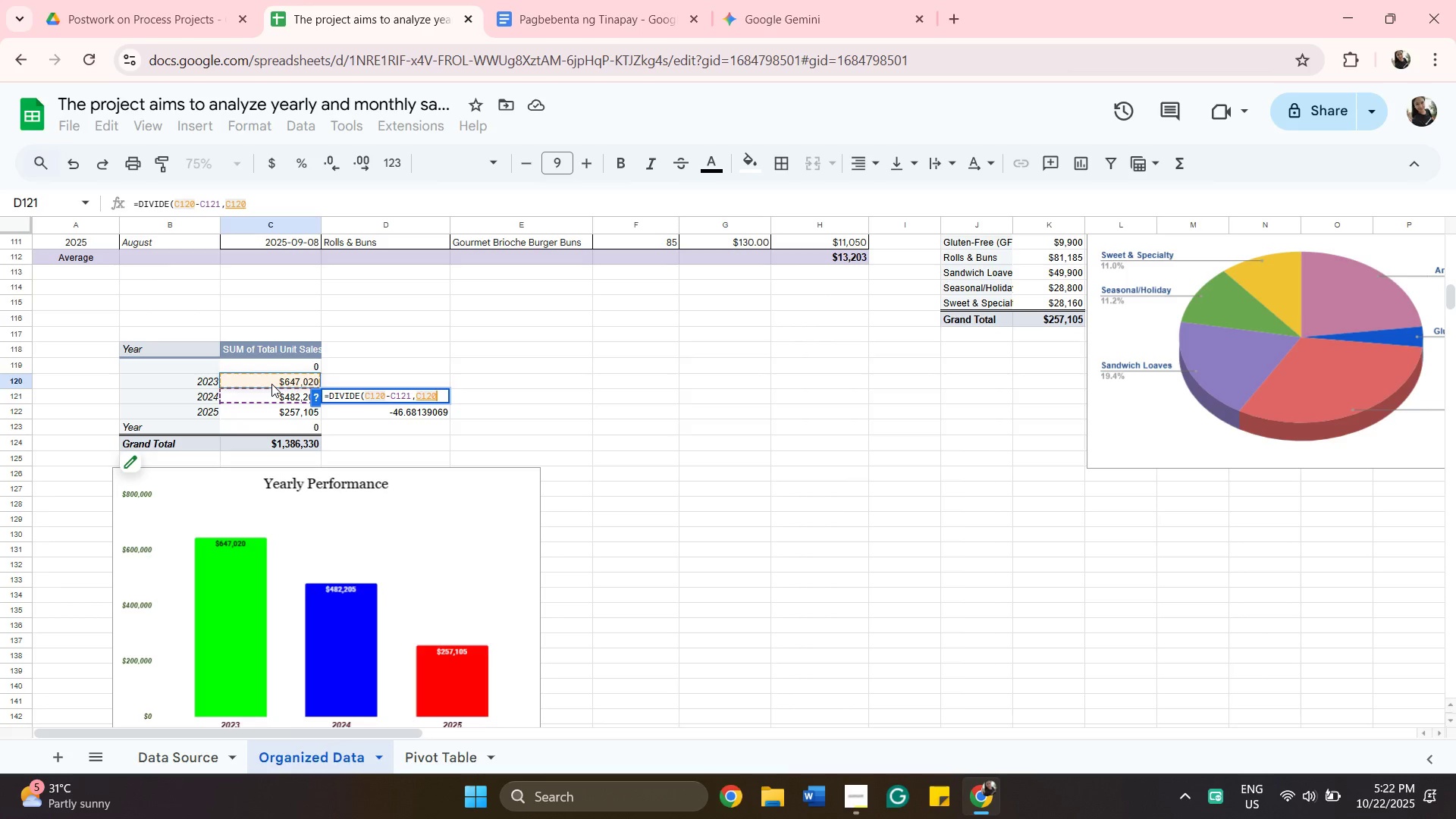 
key(Shift+0)
 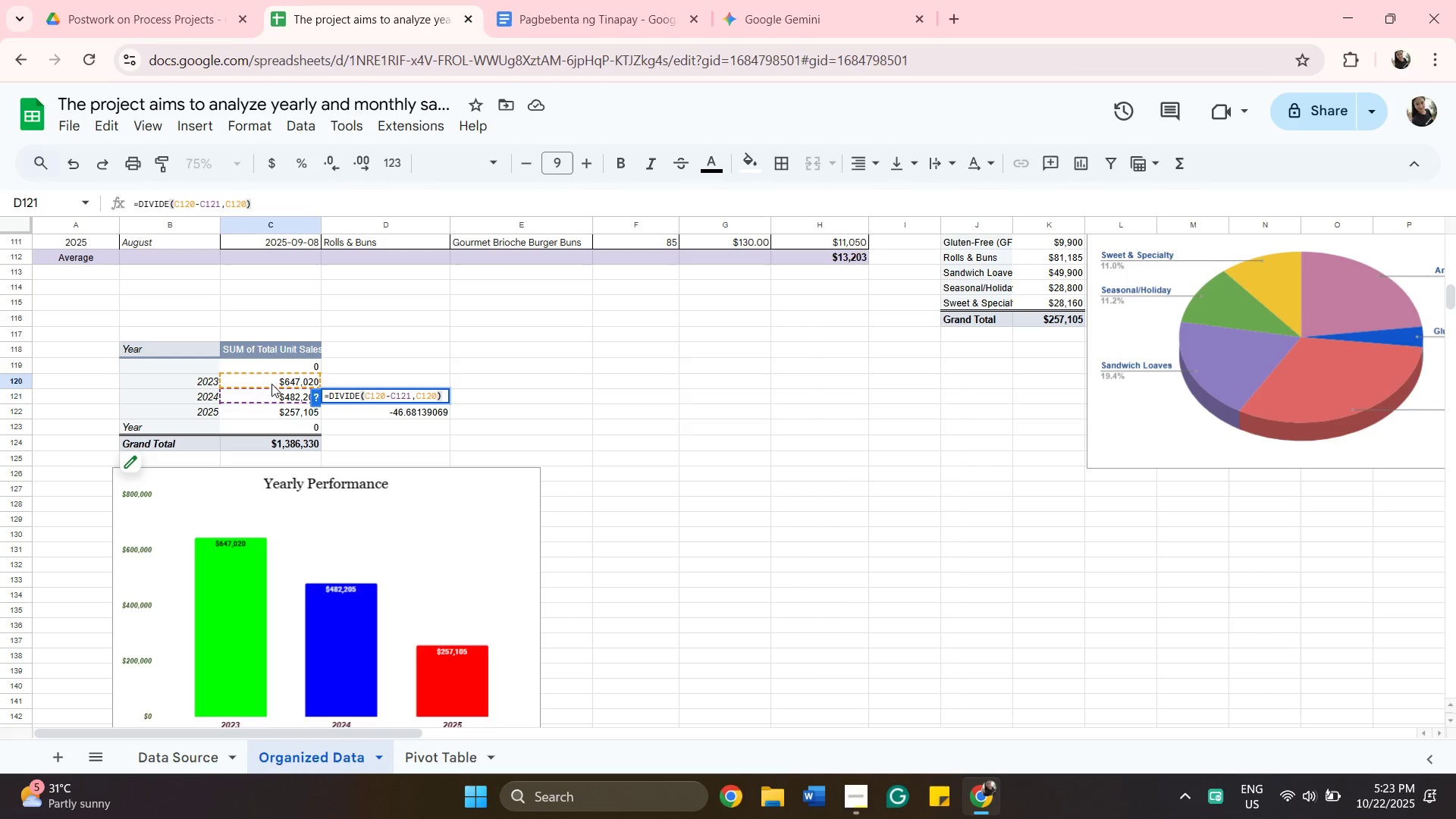 
type(*100)
 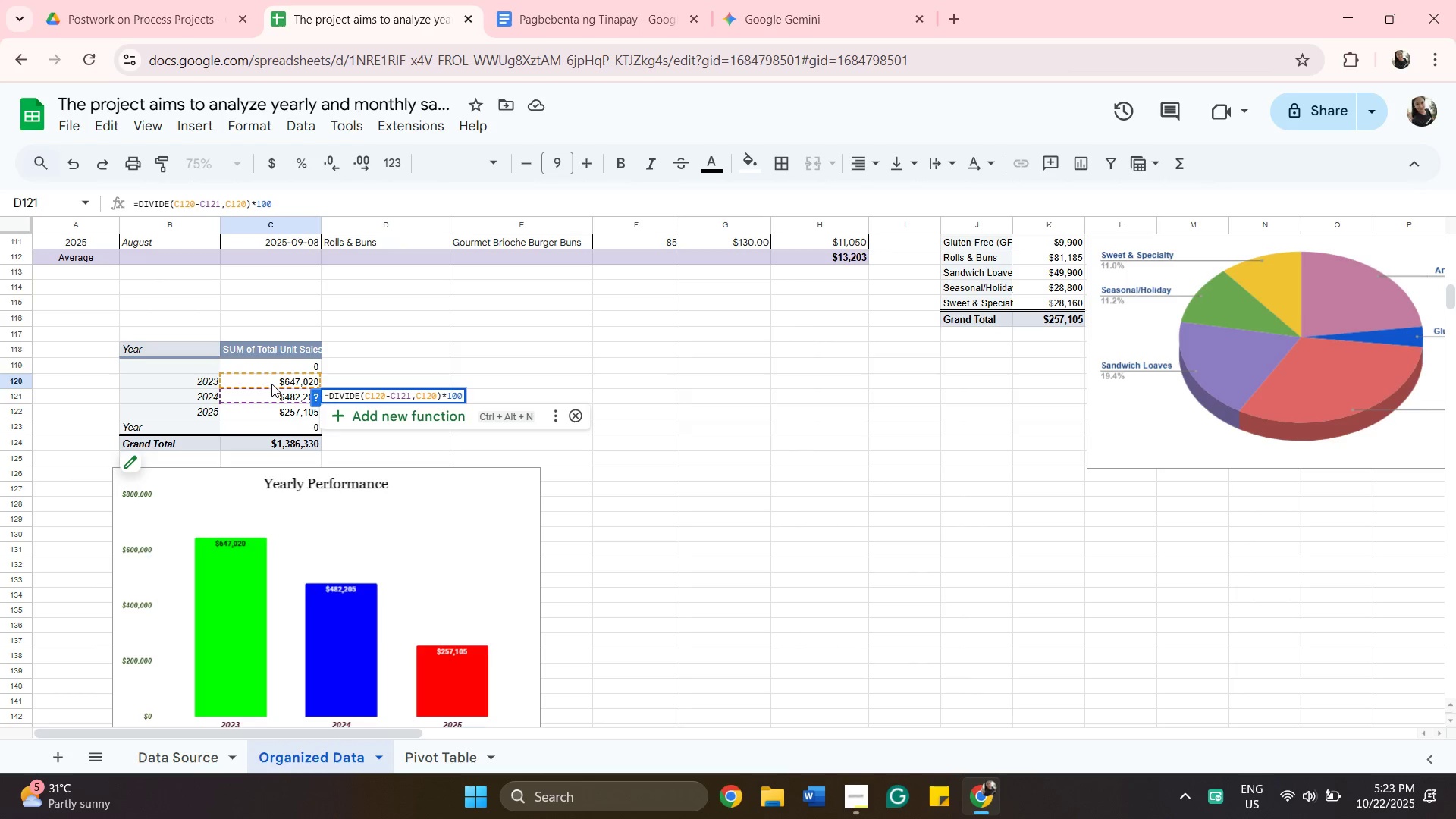 
key(Enter)
 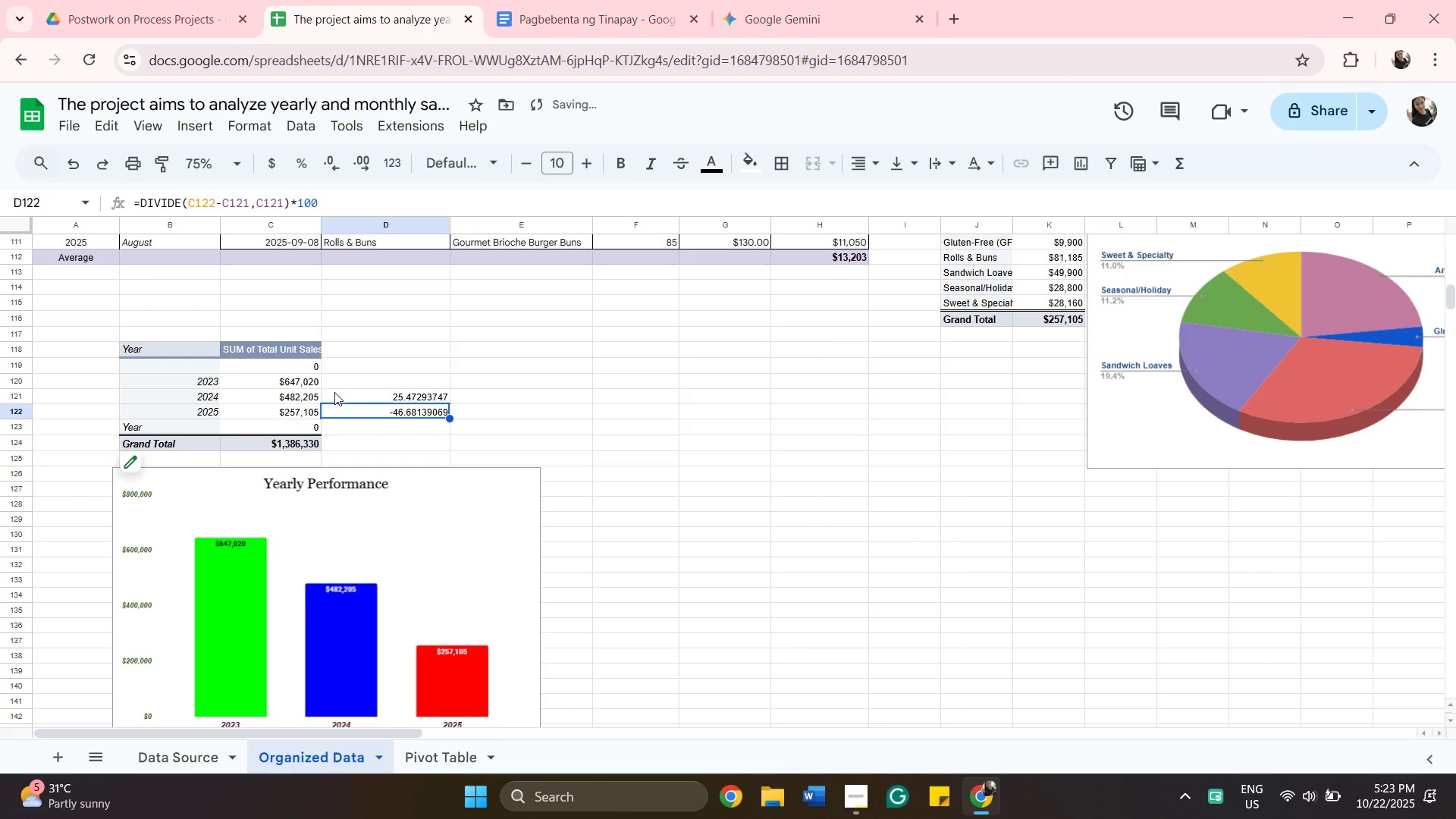 
left_click([362, 405])
 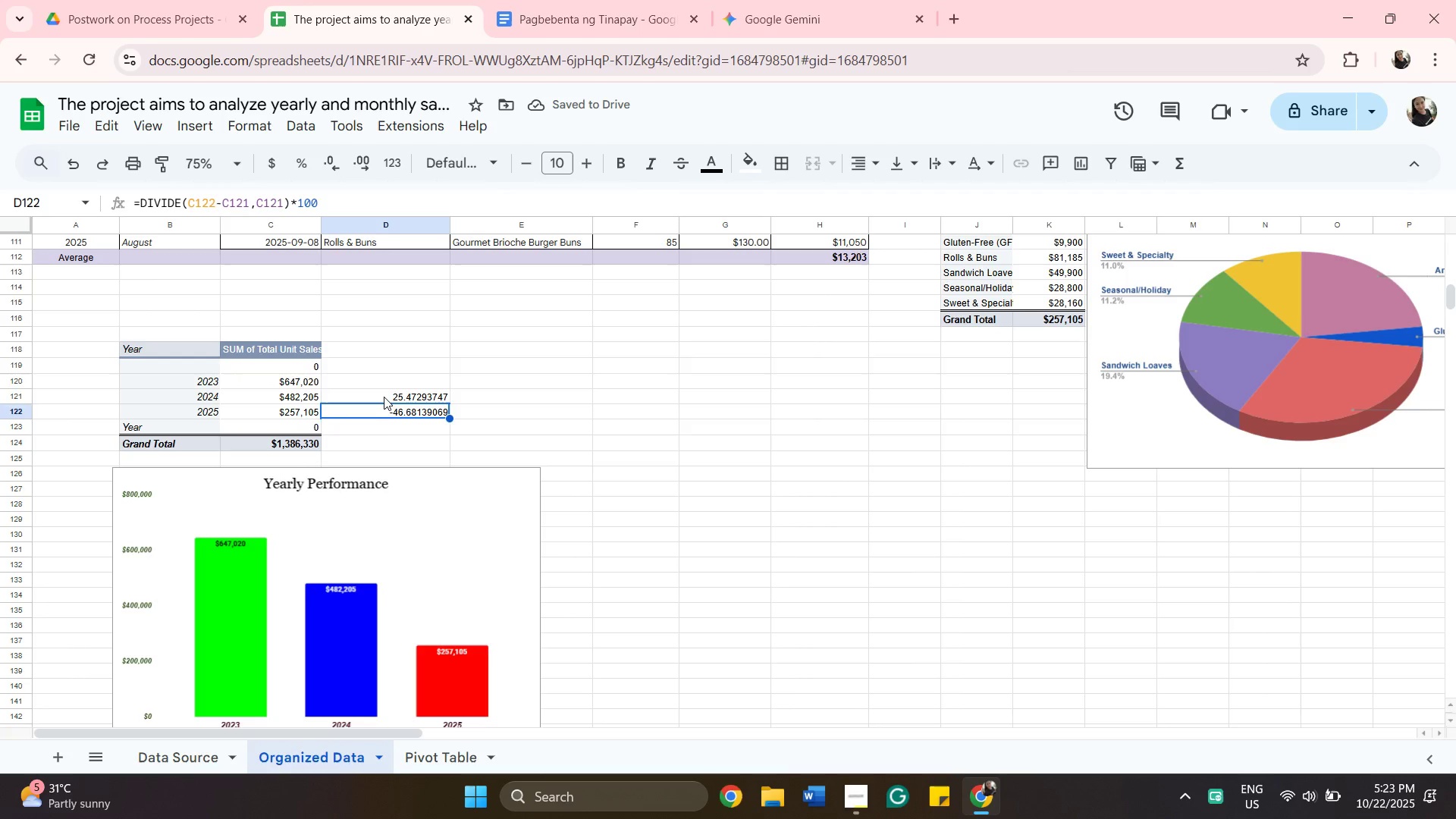 
double_click([384, 397])
 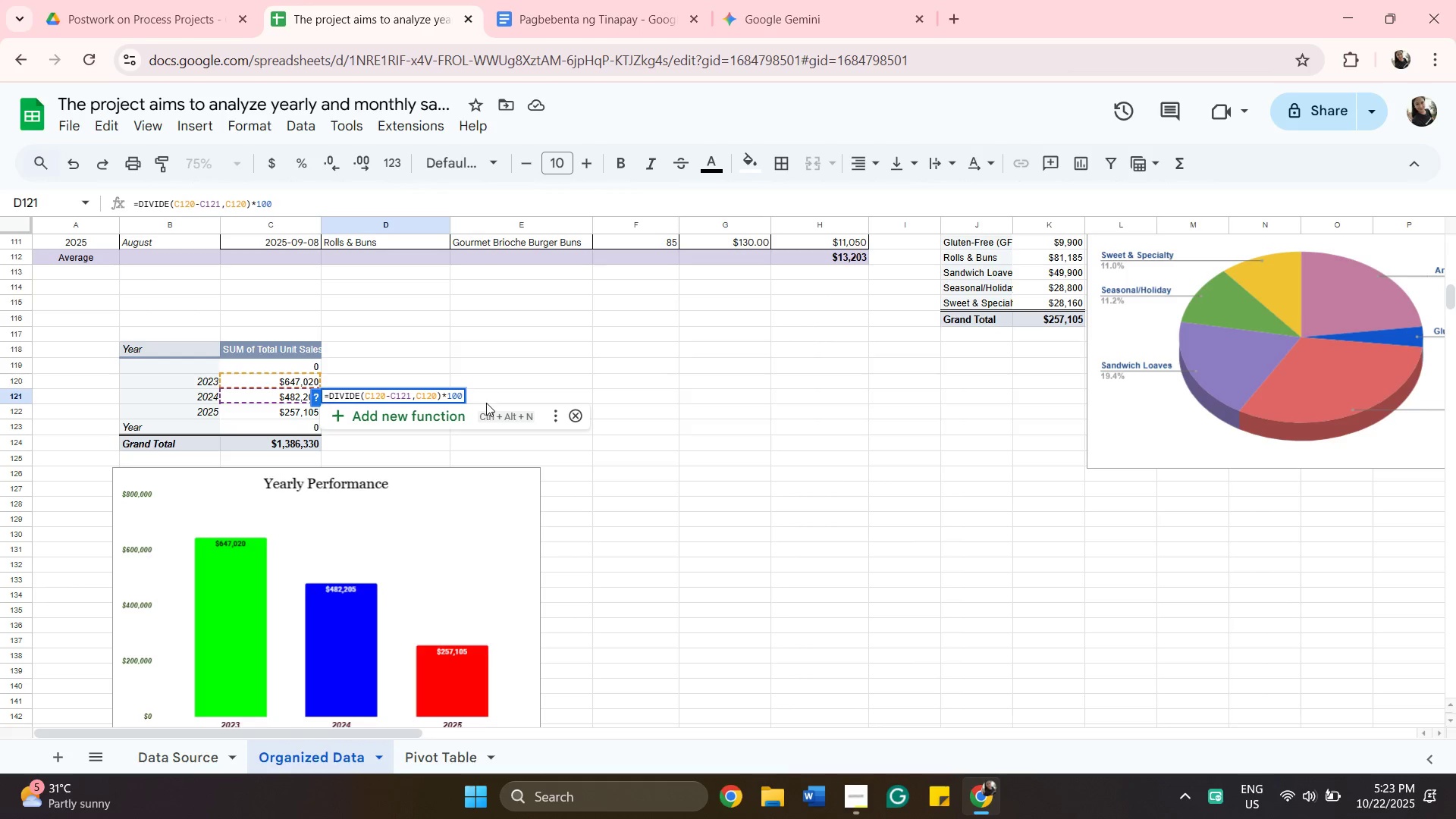 
left_click([499, 350])
 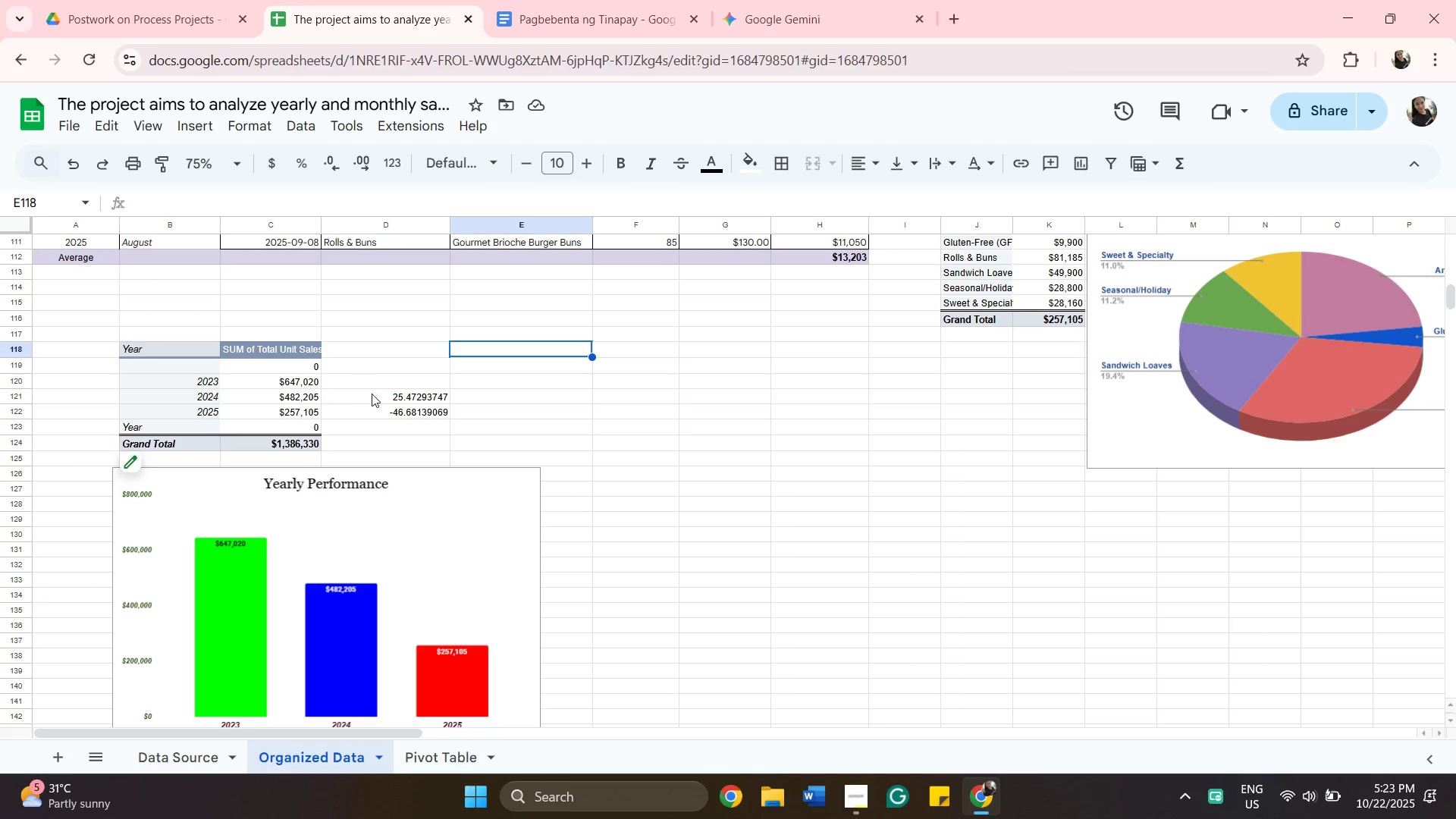 
left_click([372, 411])
 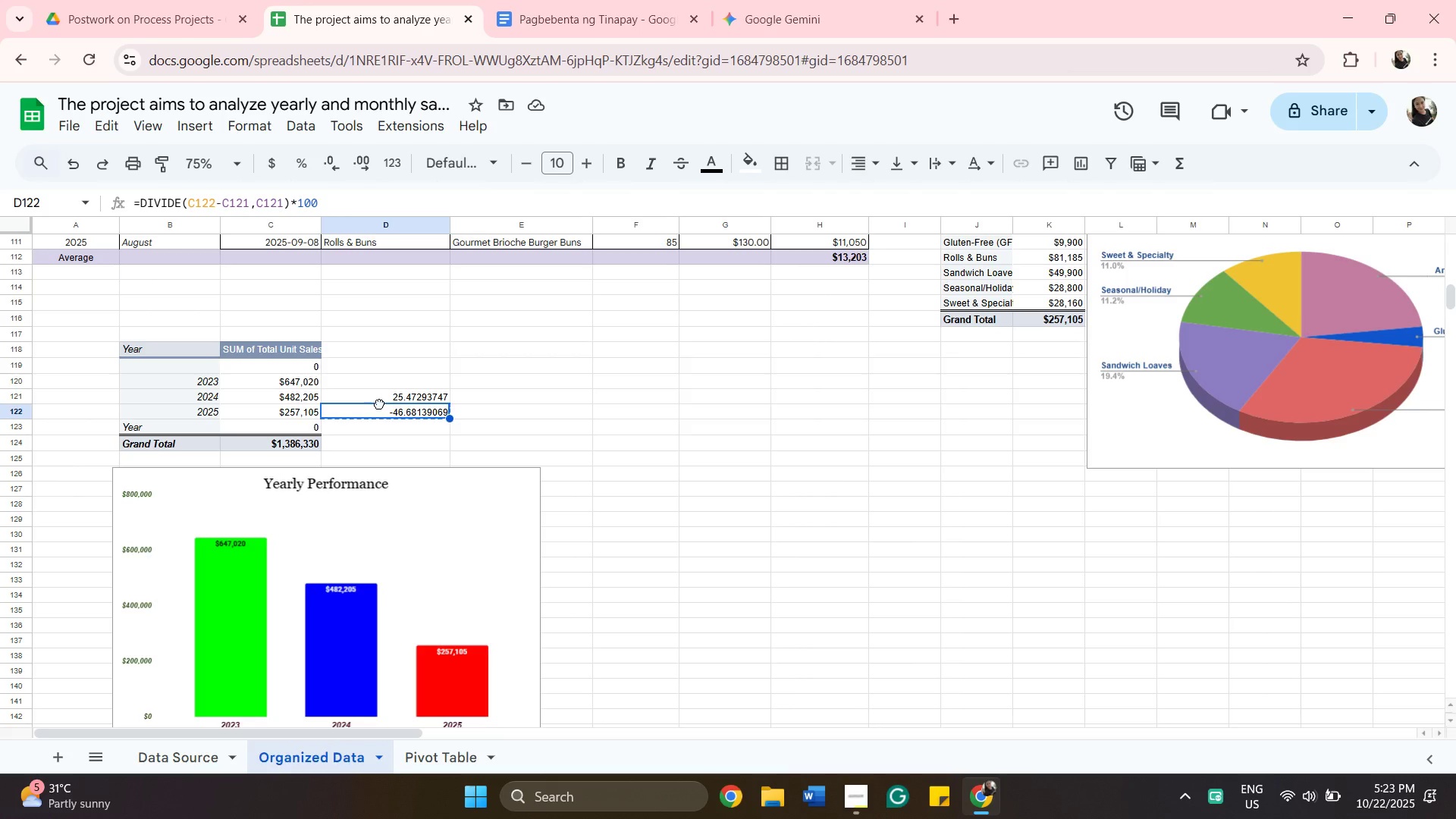 
left_click([379, 403])
 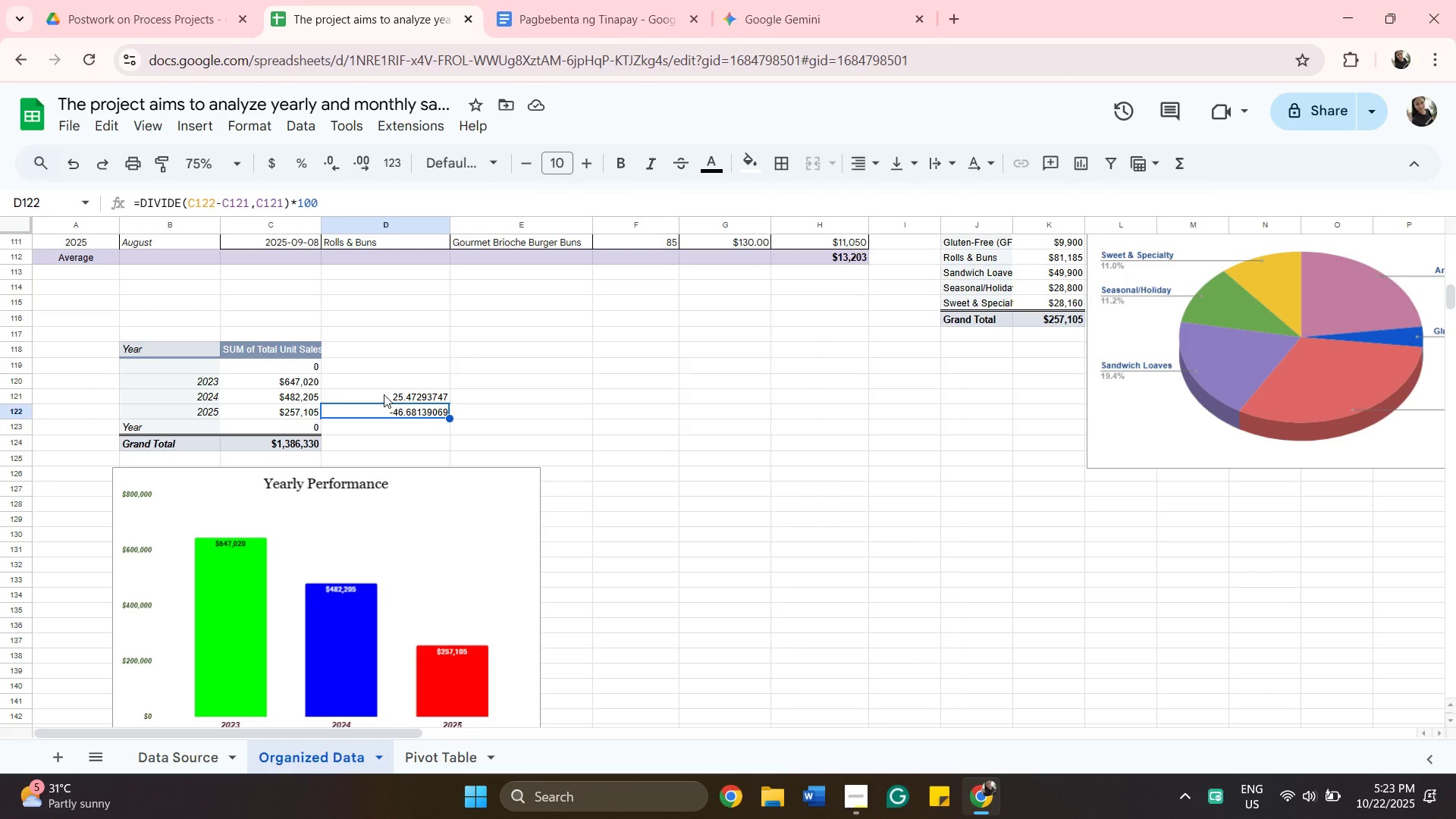 
left_click([384, 394])
 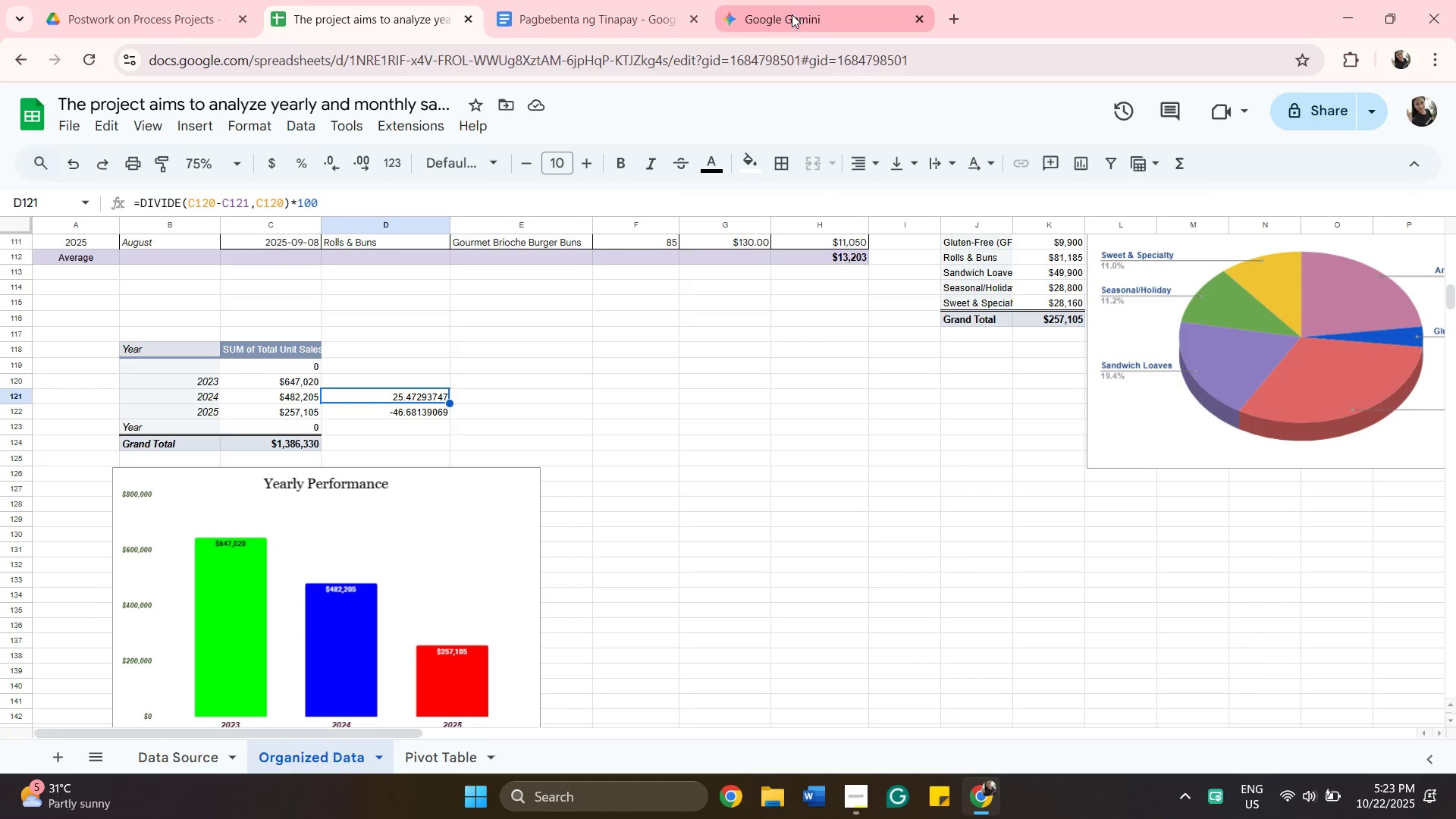 
left_click([792, 14])
 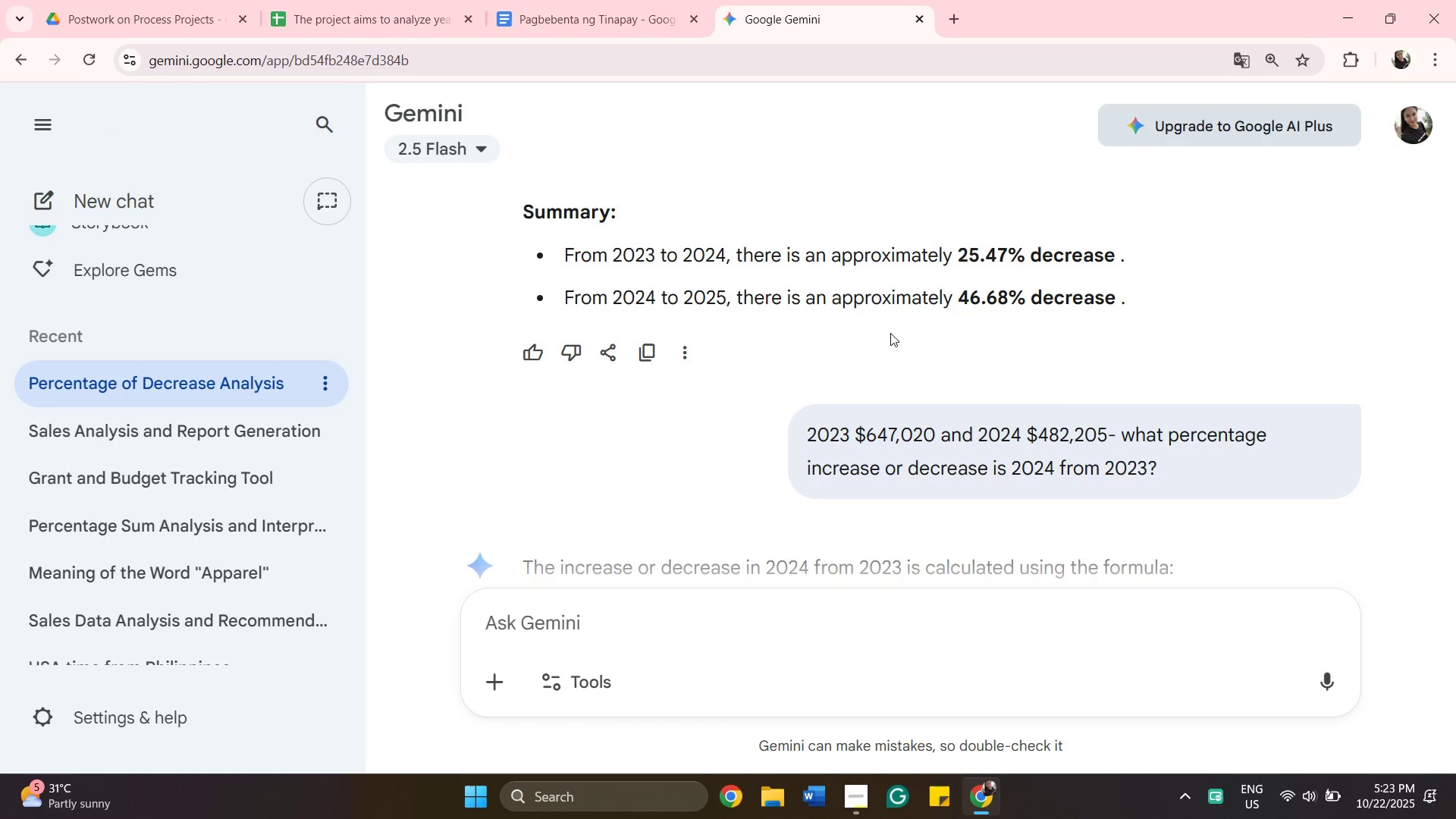 
scroll: coordinate [890, 325], scroll_direction: up, amount: 5.0
 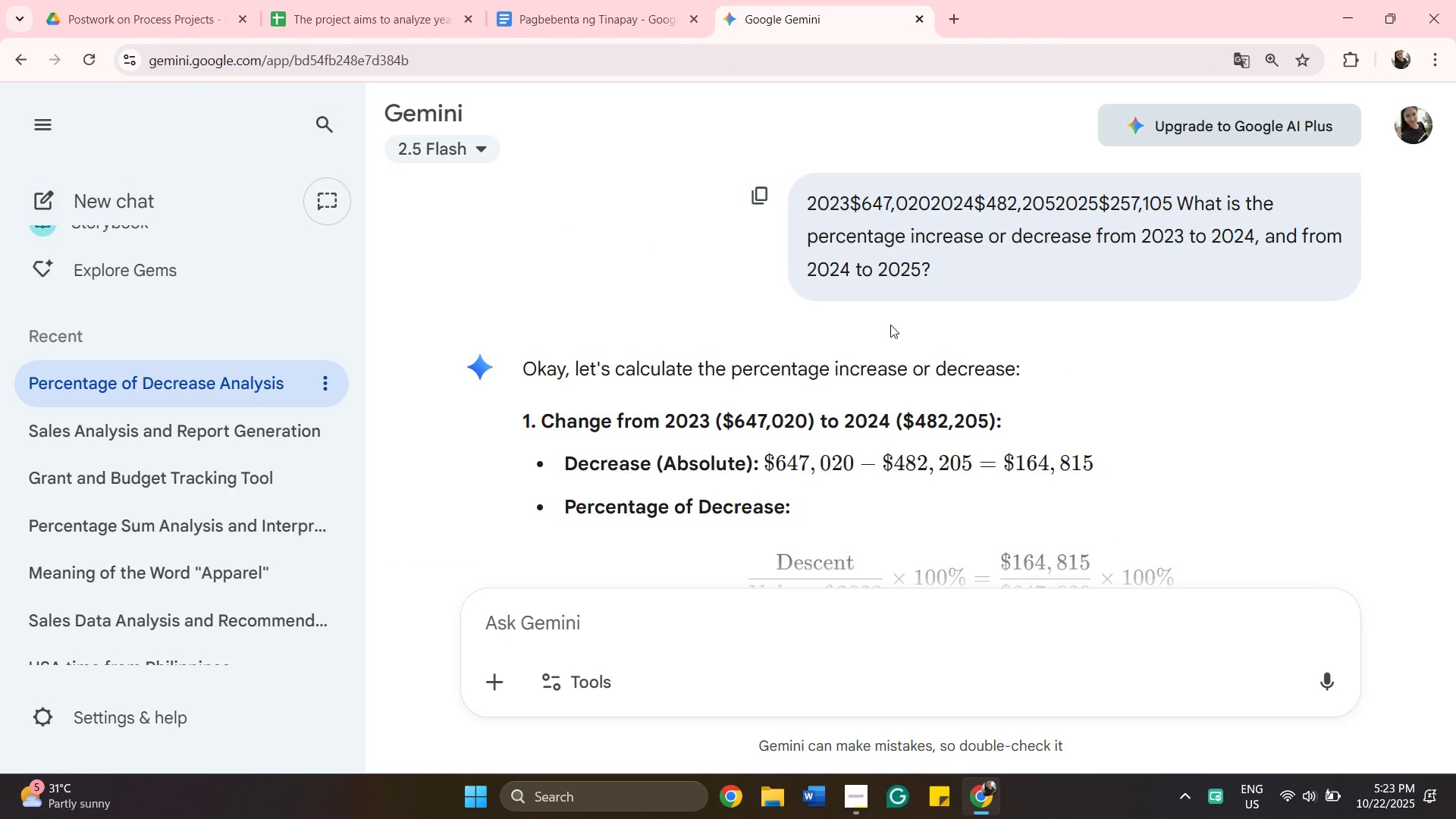 
scroll: coordinate [892, 322], scroll_direction: down, amount: 8.0
 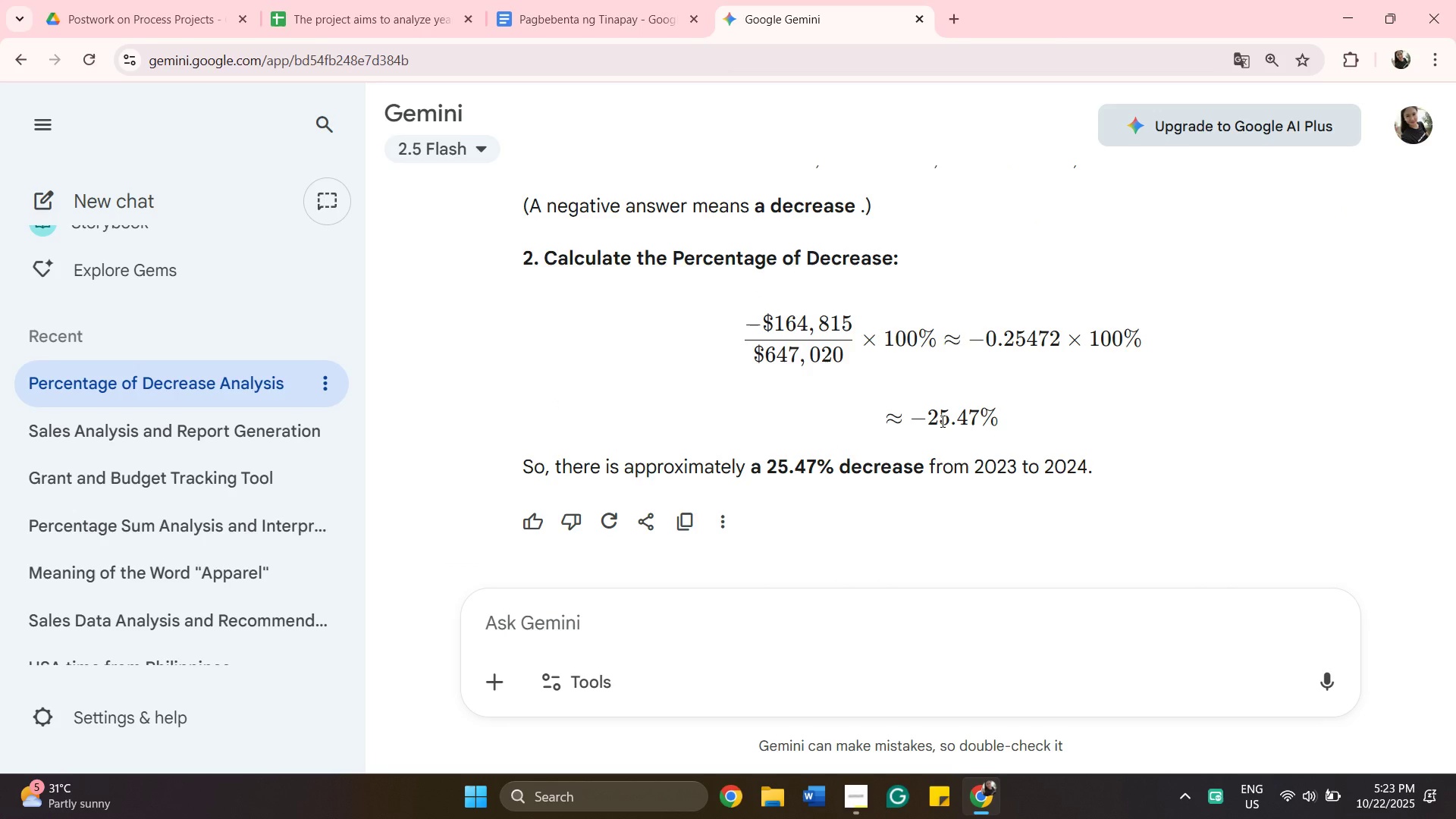 
wait(7.54)
 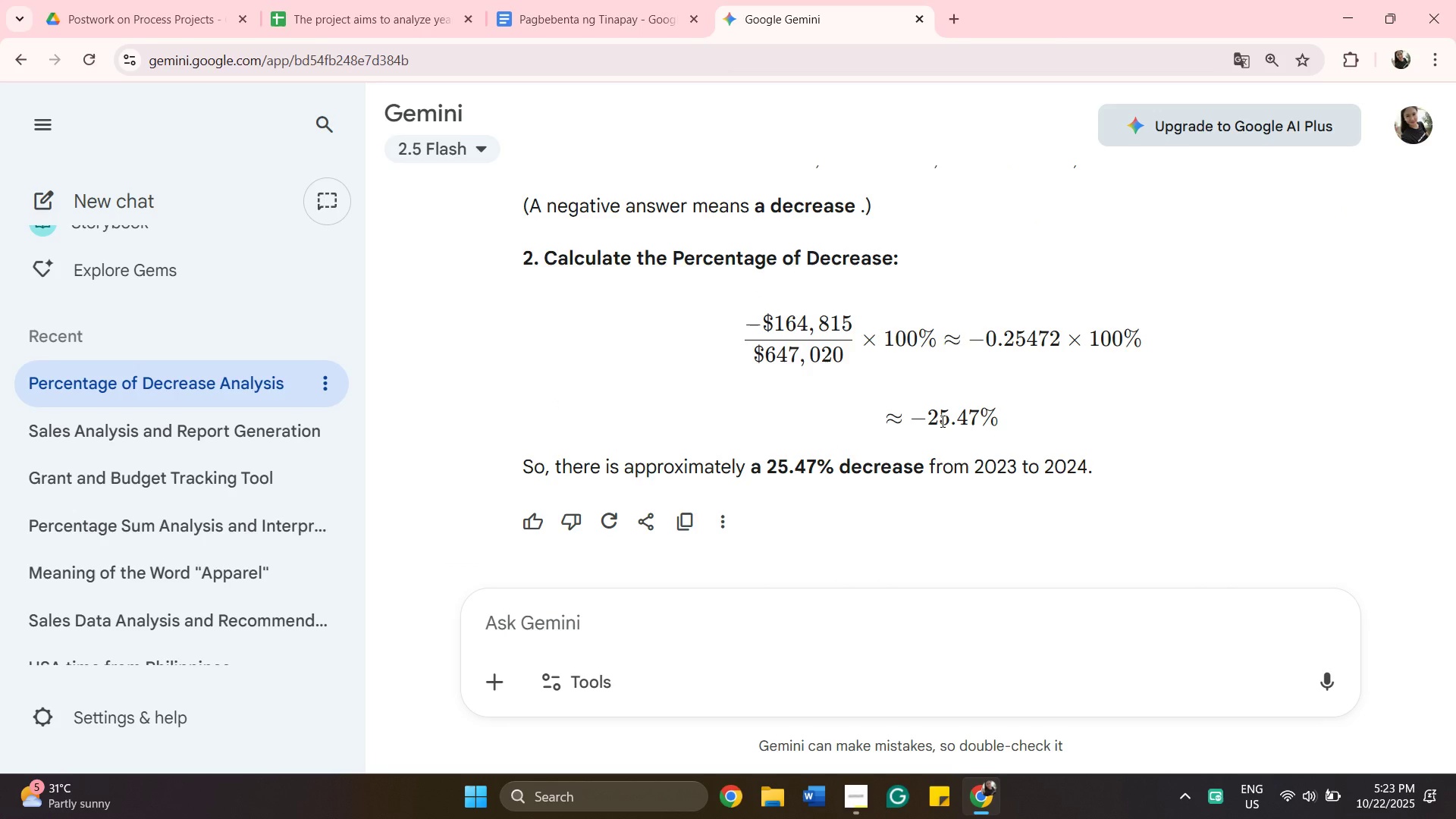 
scroll: coordinate [916, 298], scroll_direction: up, amount: 7.0
 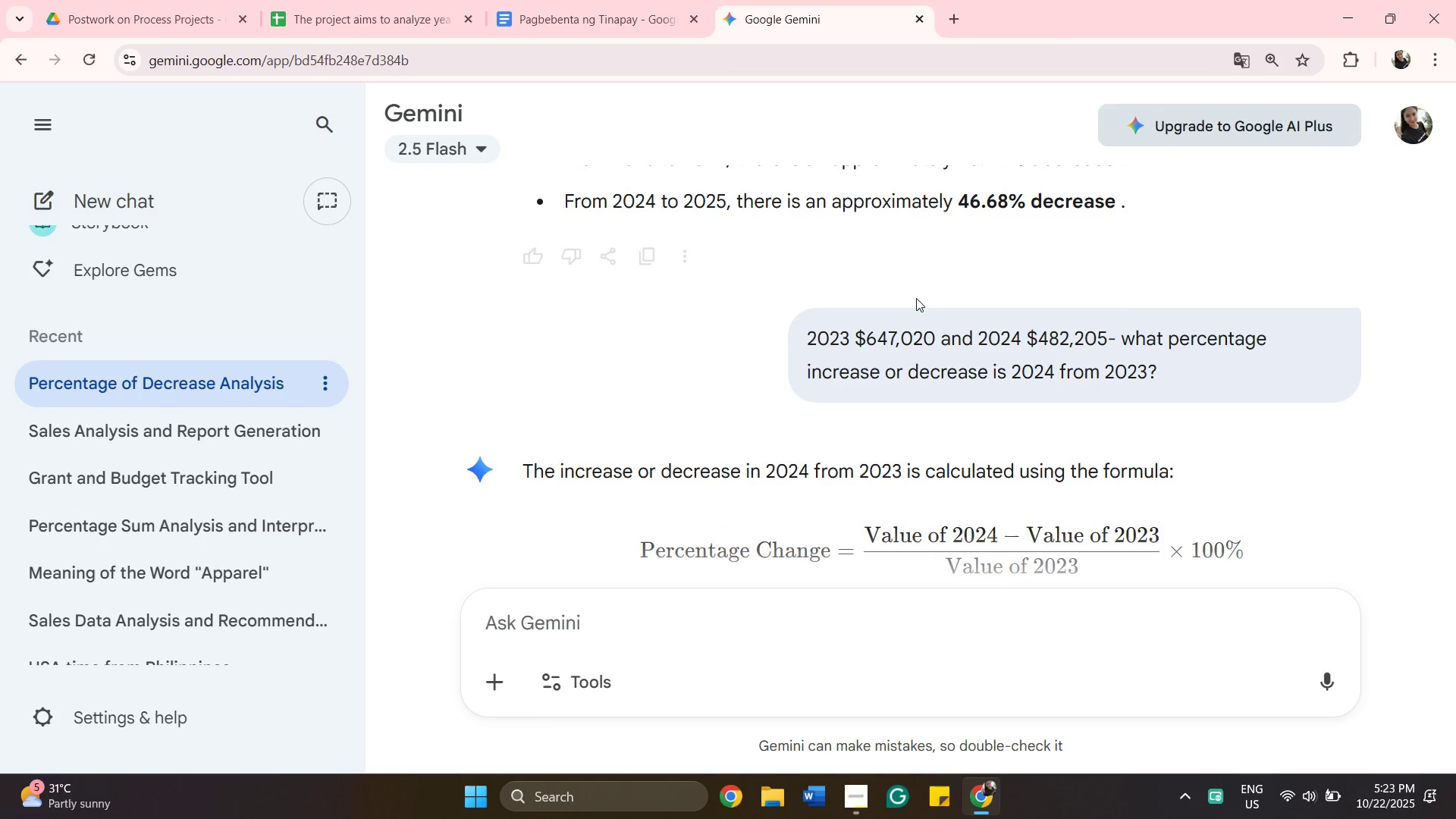 
scroll: coordinate [916, 298], scroll_direction: down, amount: 2.0
 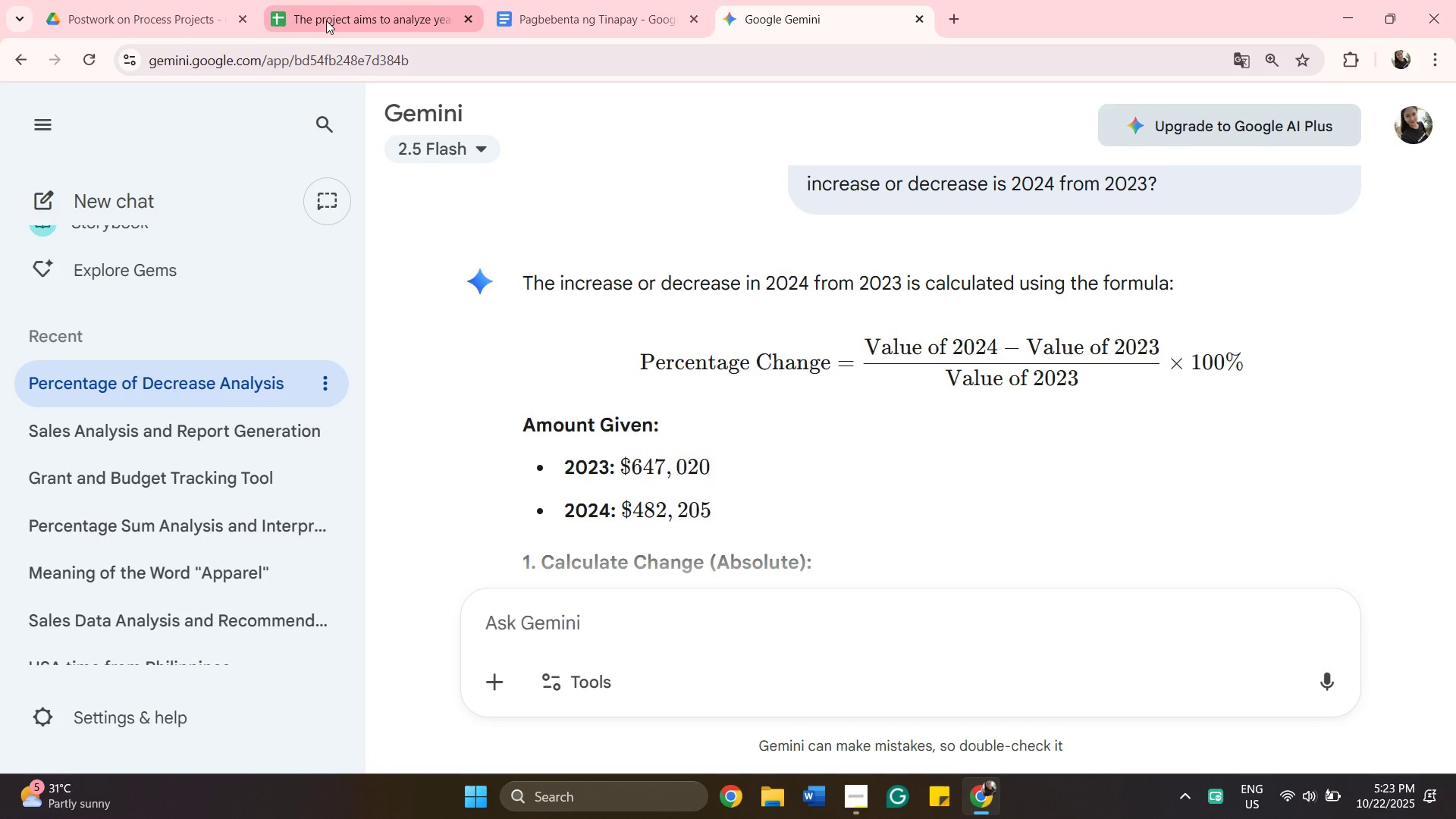 
left_click([326, 20])
 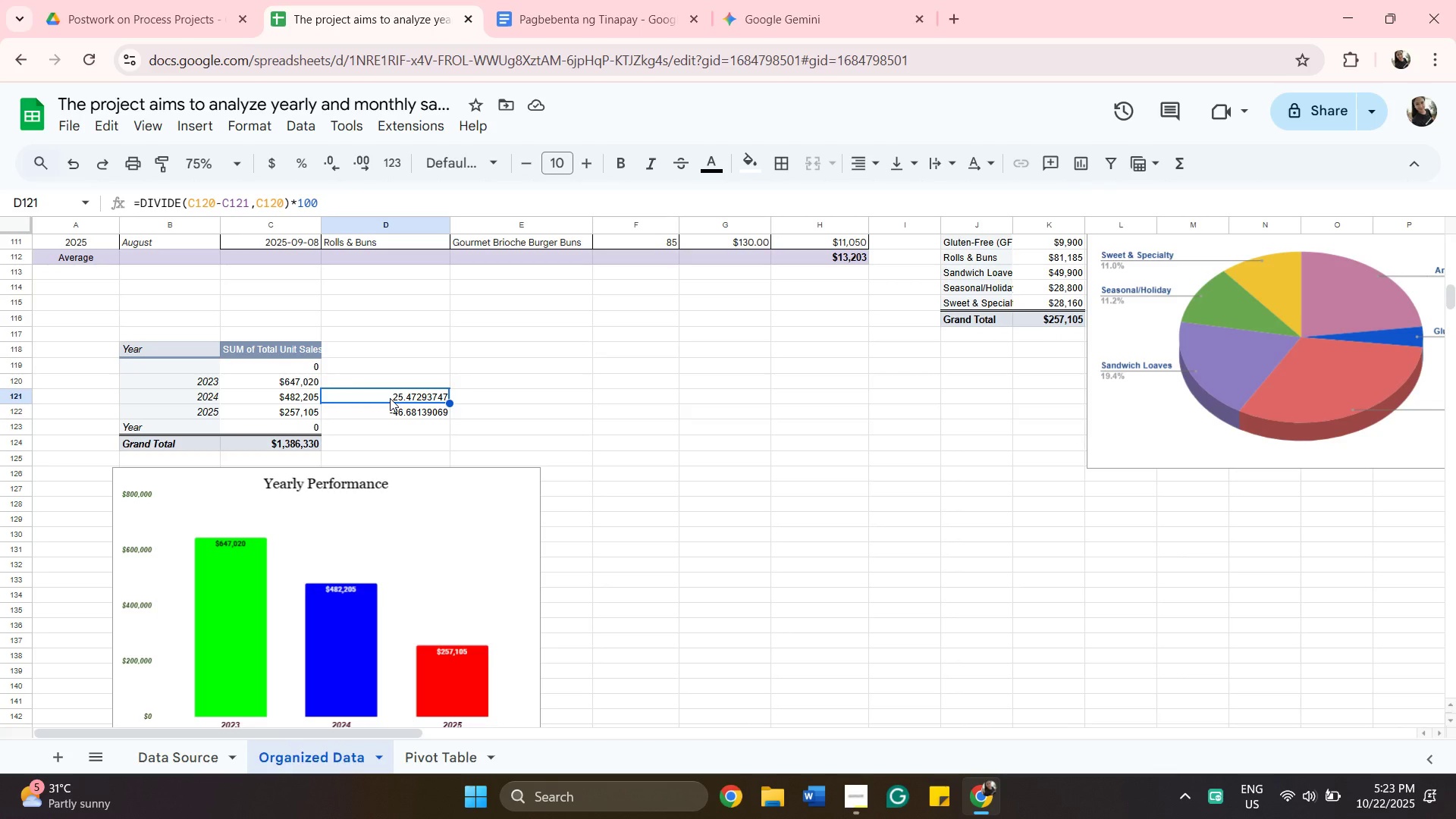 
left_click([390, 398])
 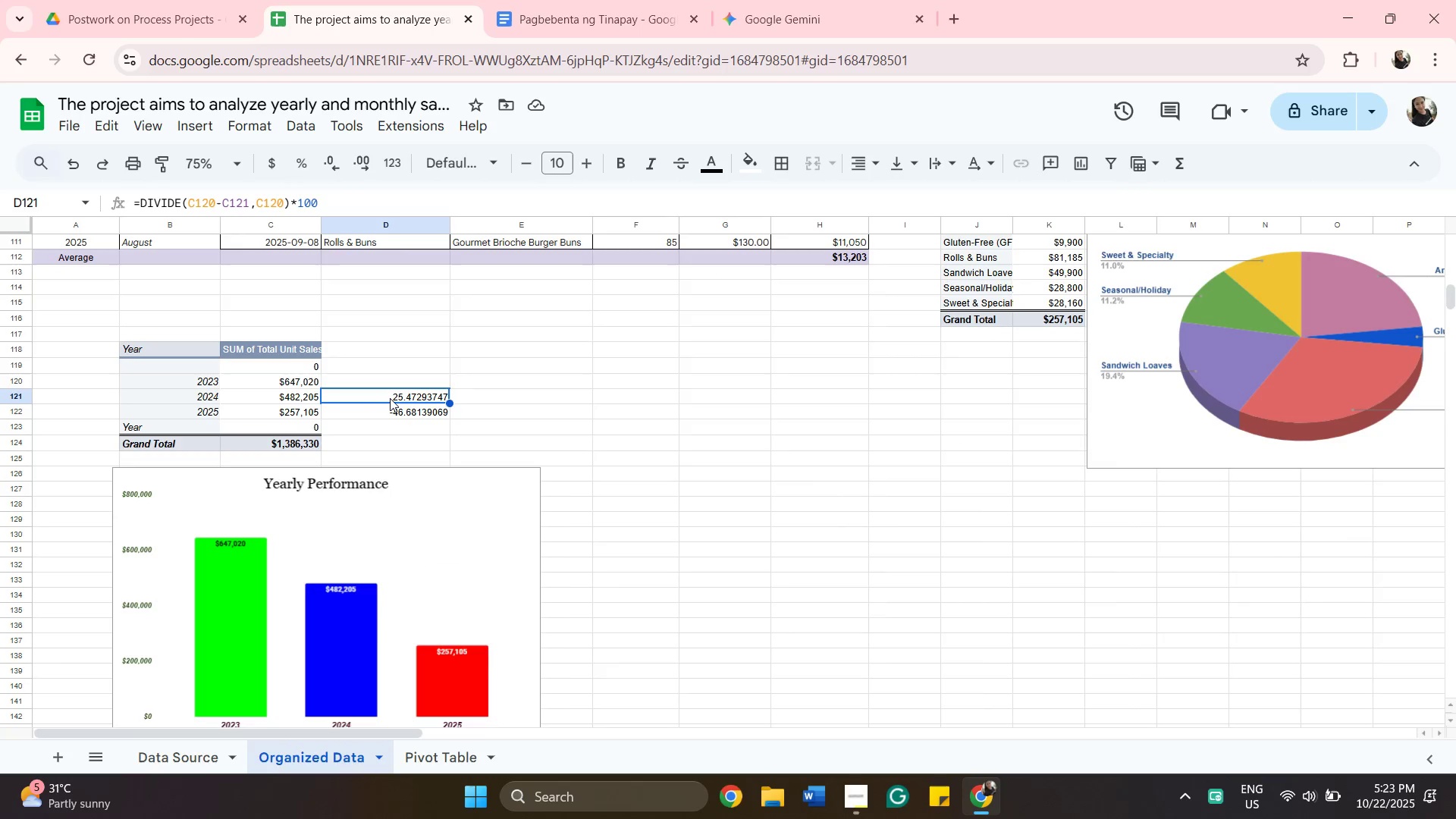 
double_click([390, 398])
 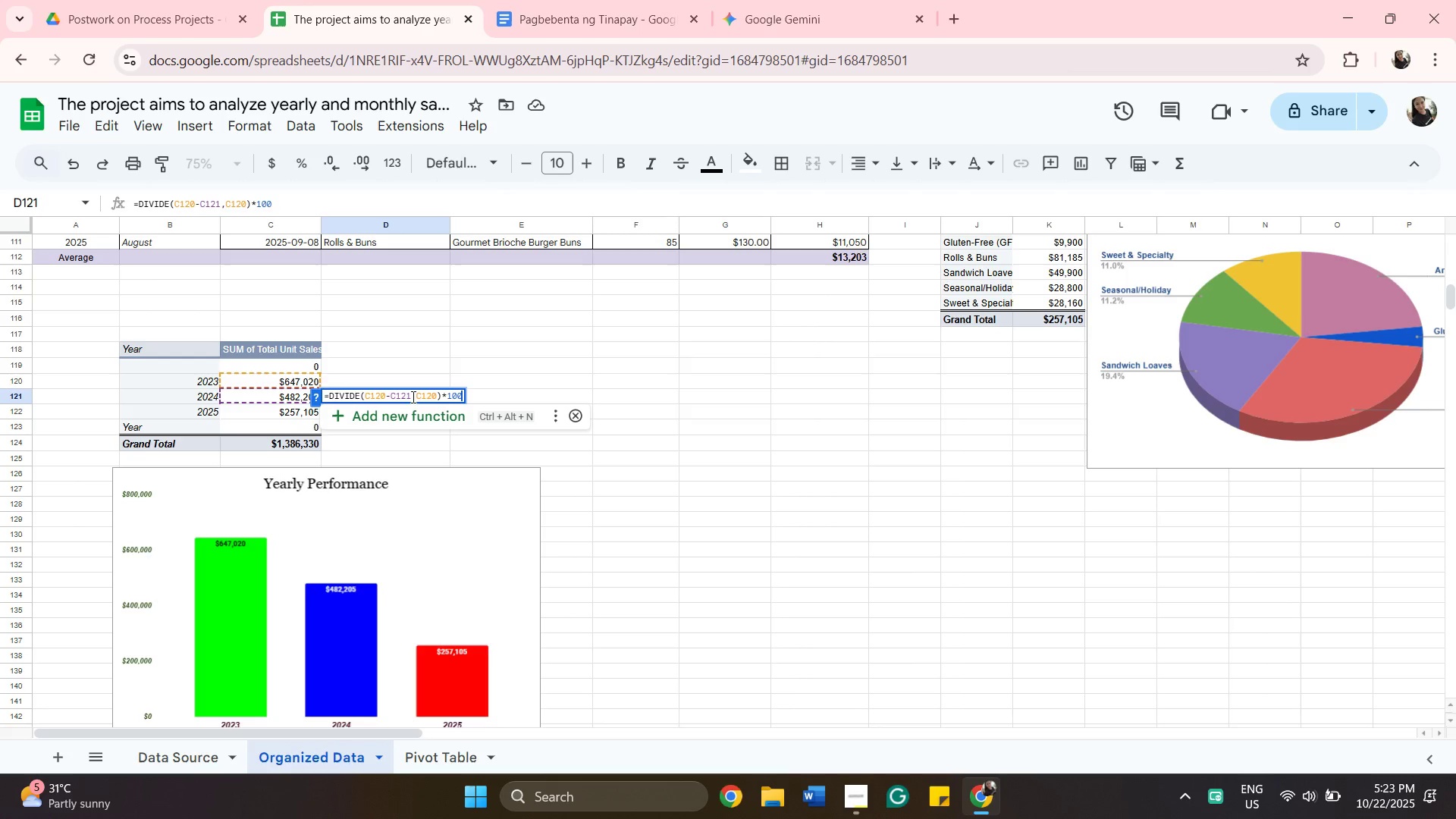 
mouse_move([496, 162])
 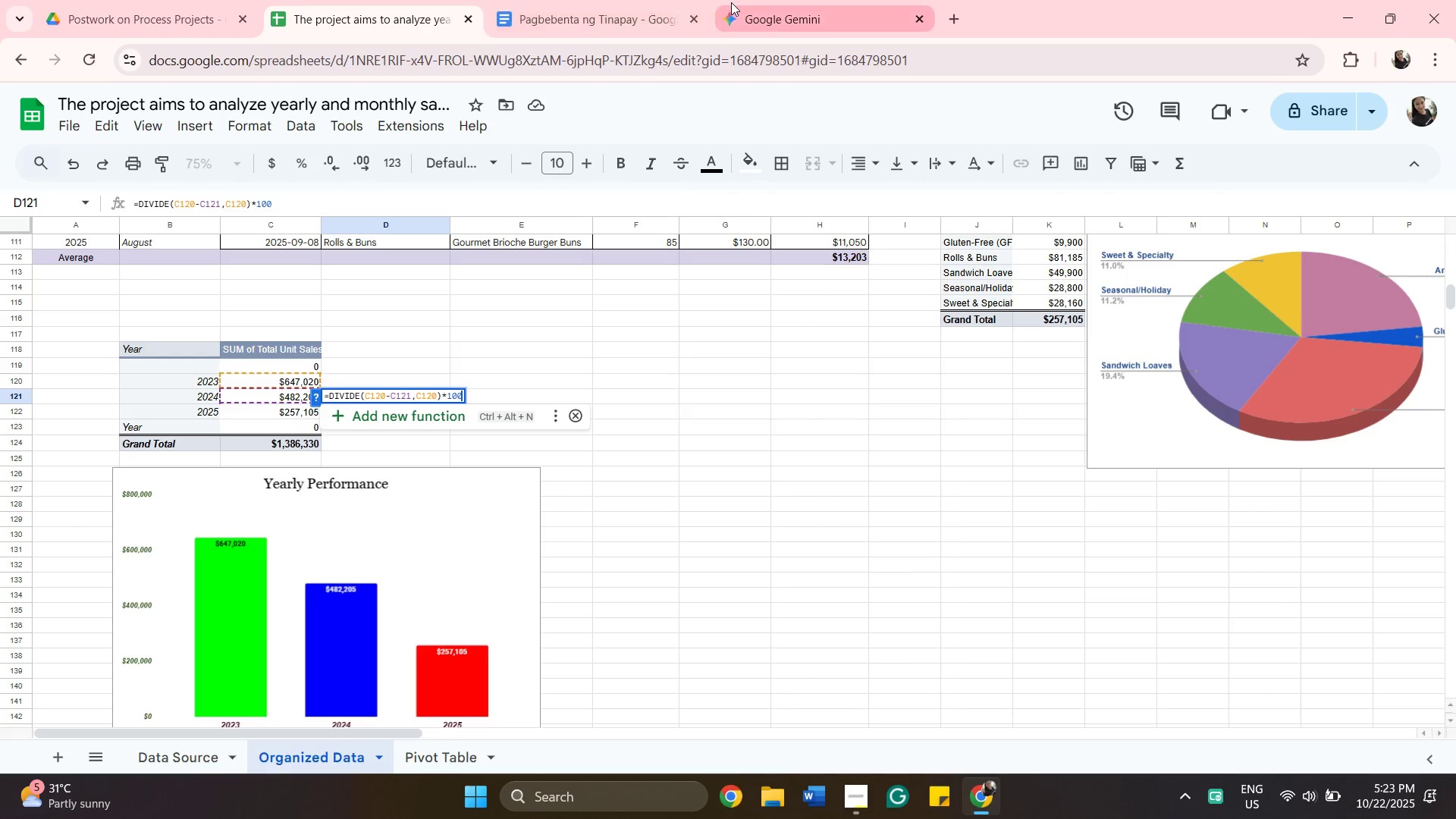 